 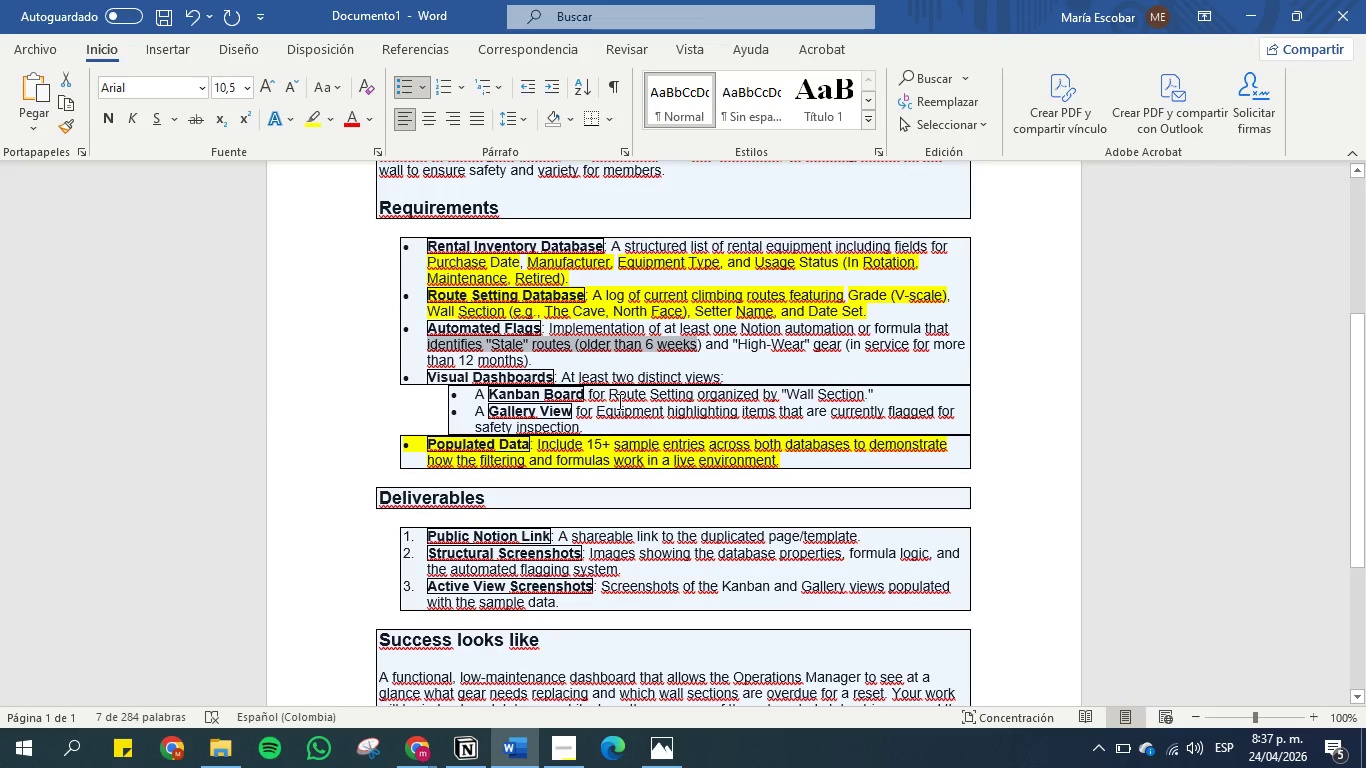 
left_click([708, 328])
 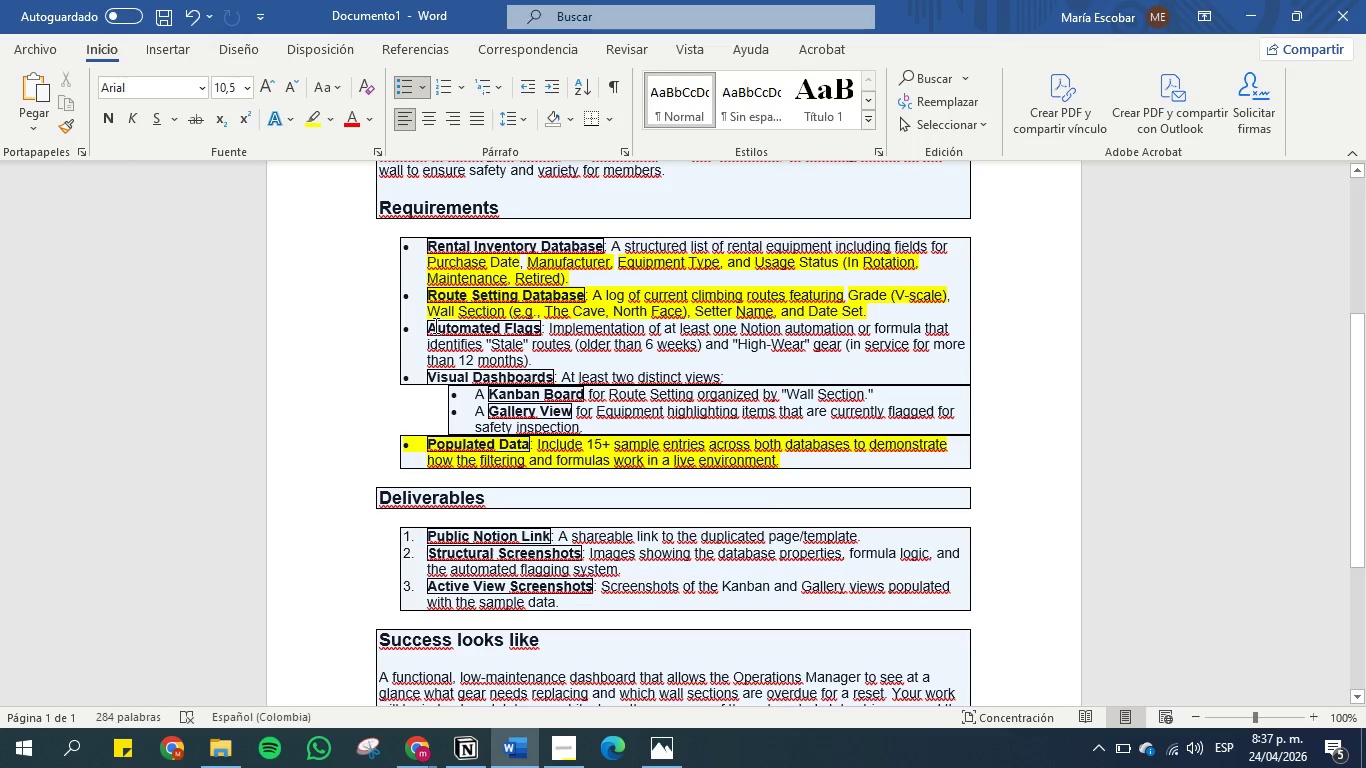 
left_click_drag(start_coordinate=[429, 325], to_coordinate=[705, 349])
 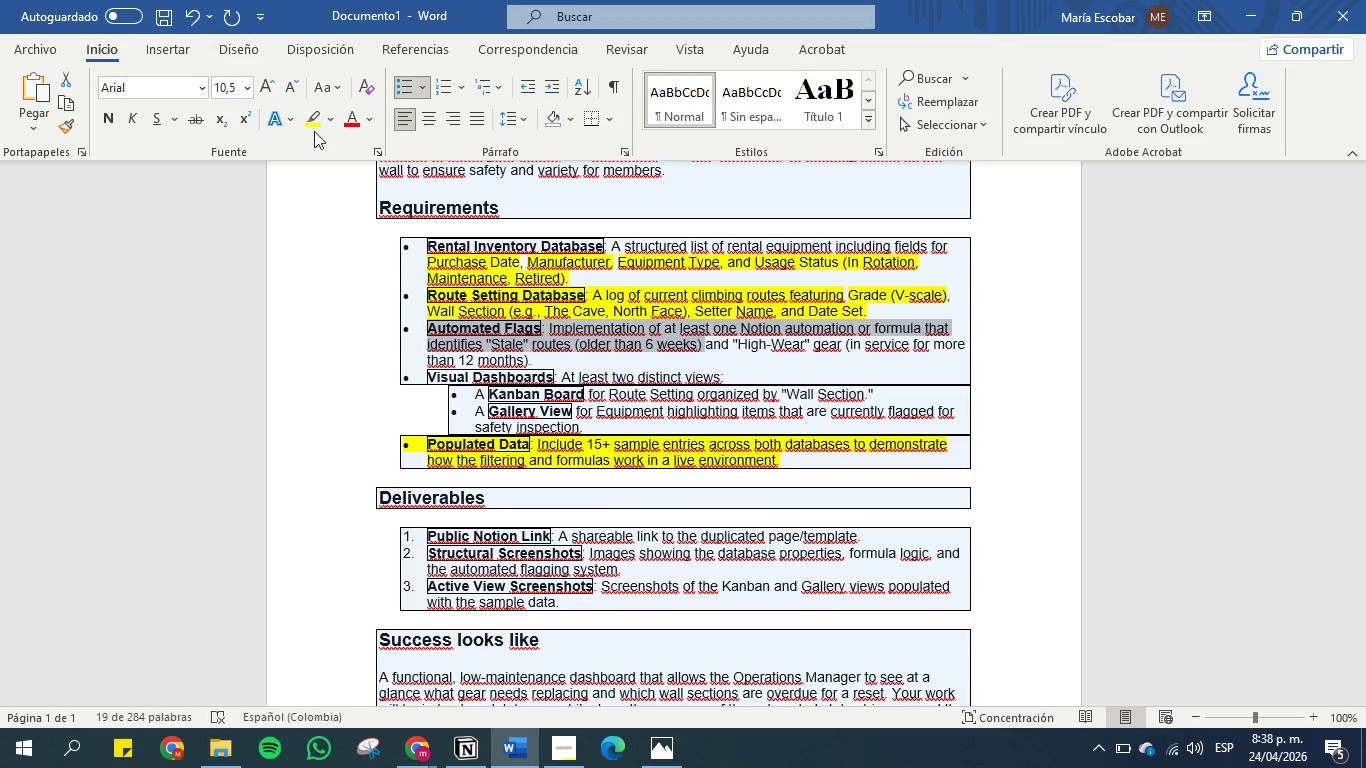 
left_click([310, 124])
 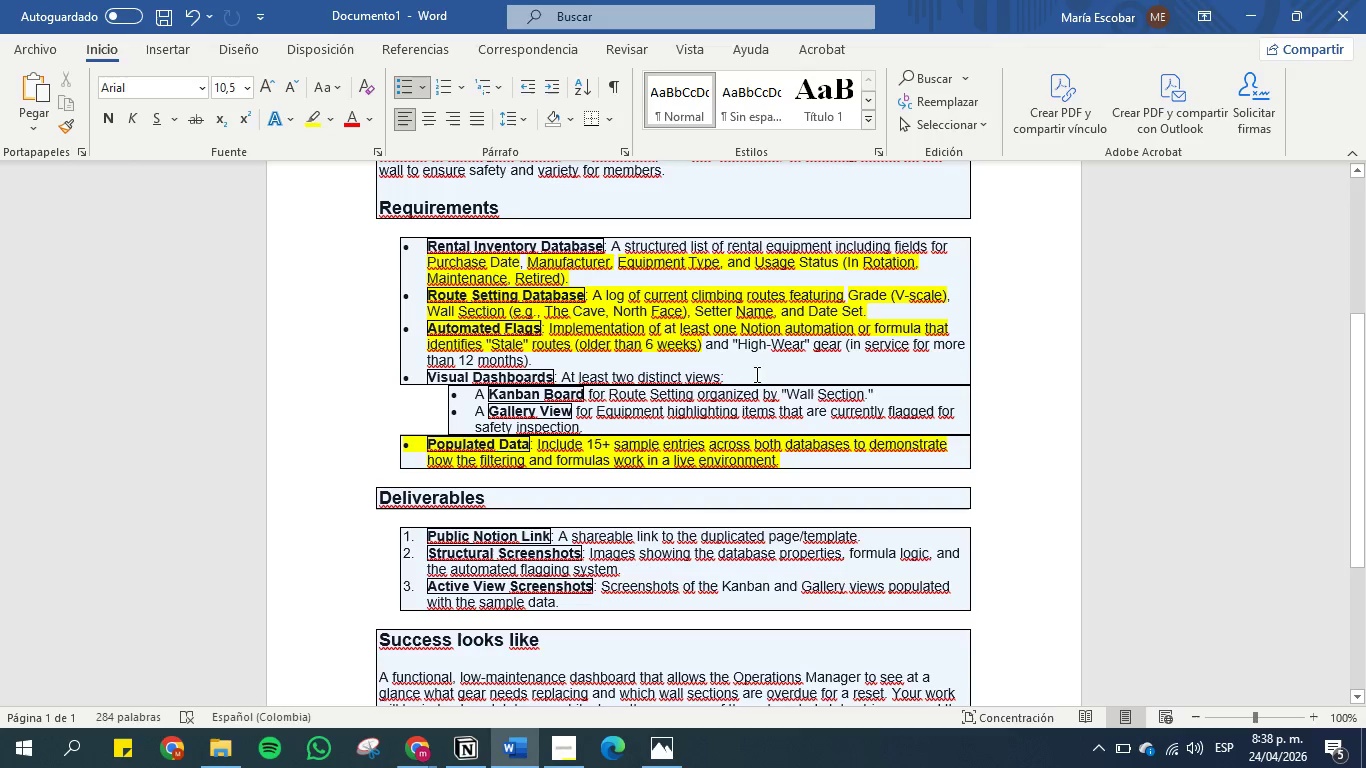 
left_click([762, 348])
 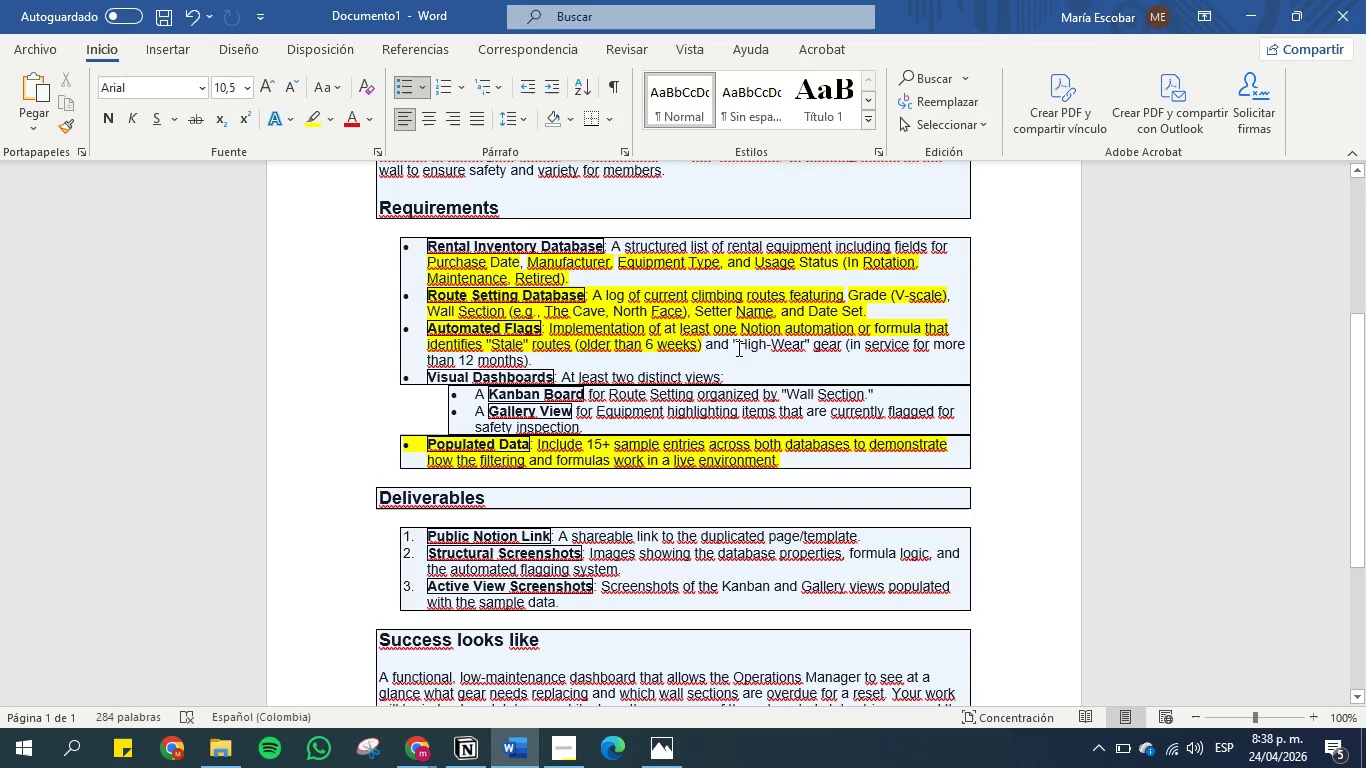 
wait(5.77)
 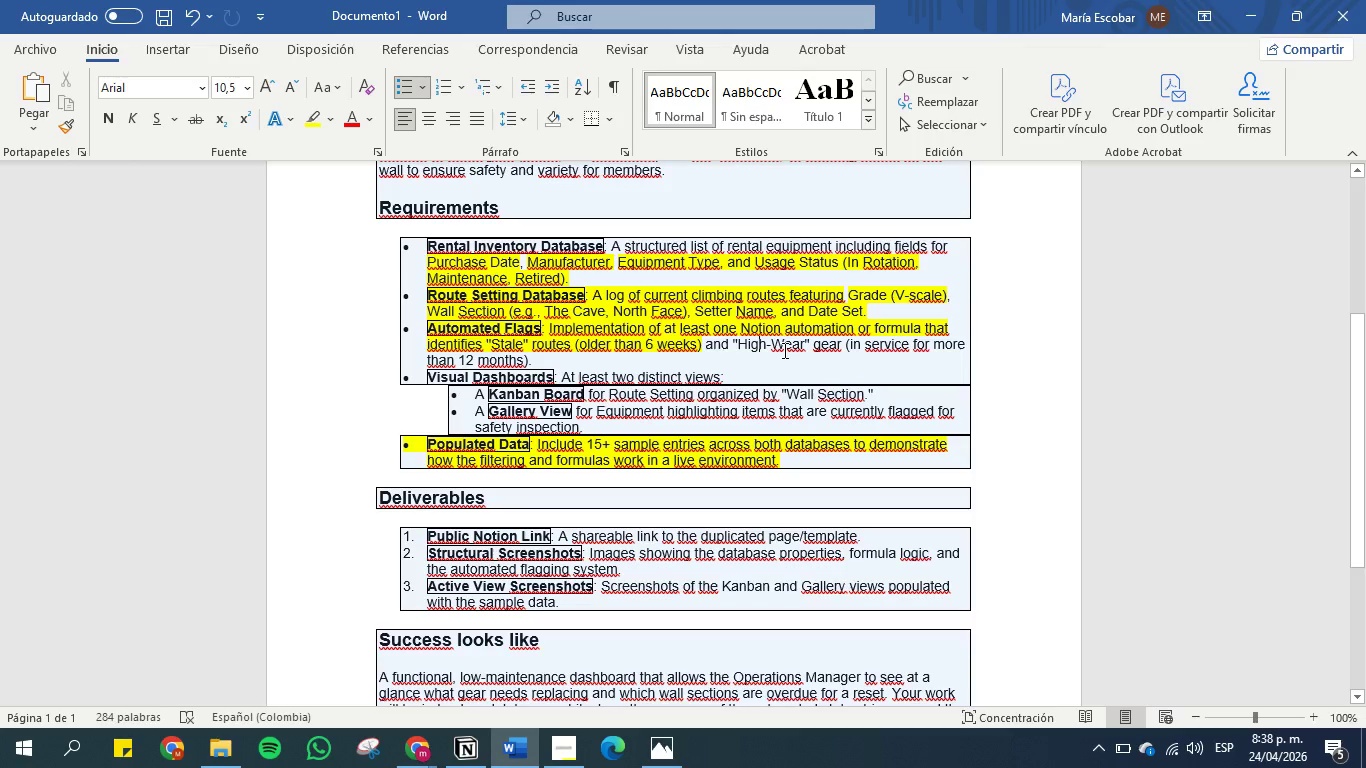 
left_click_drag(start_coordinate=[731, 345], to_coordinate=[783, 359])
 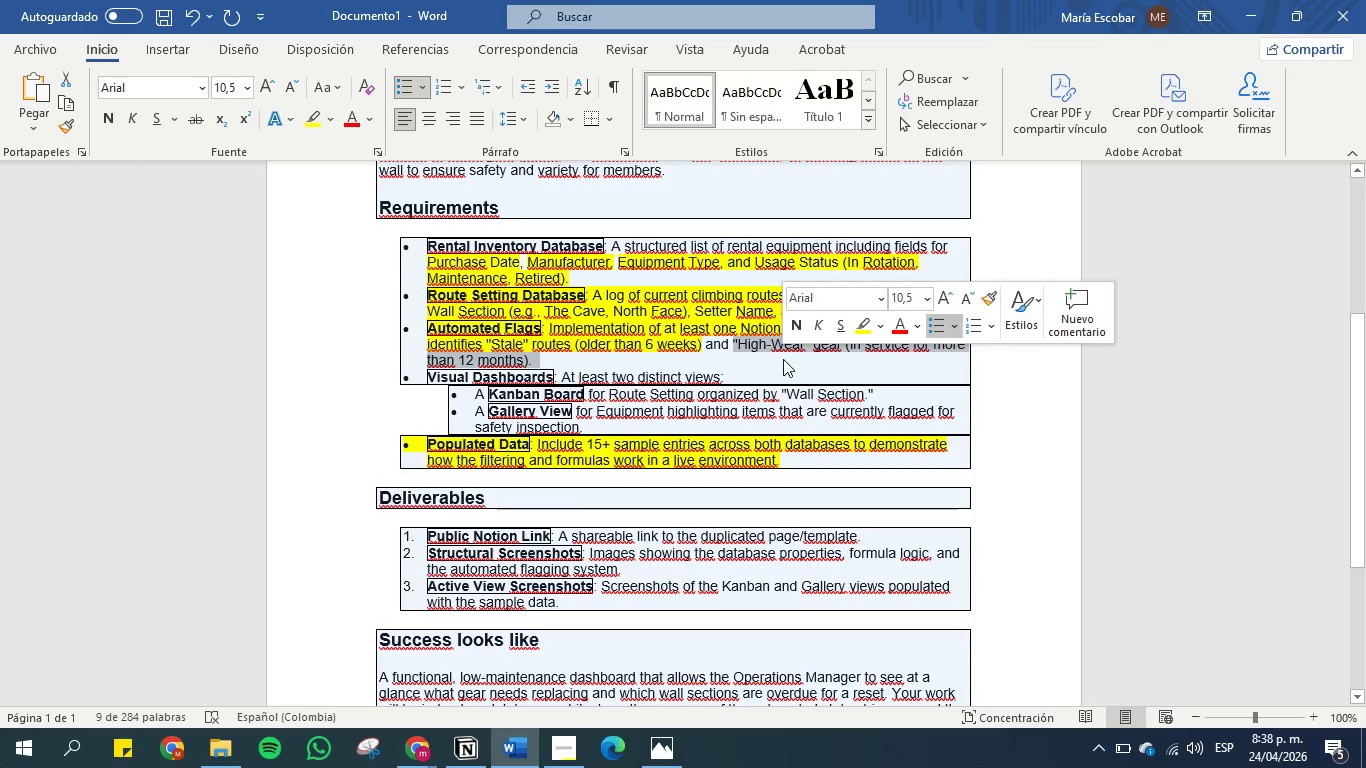 
key(Control+C)
 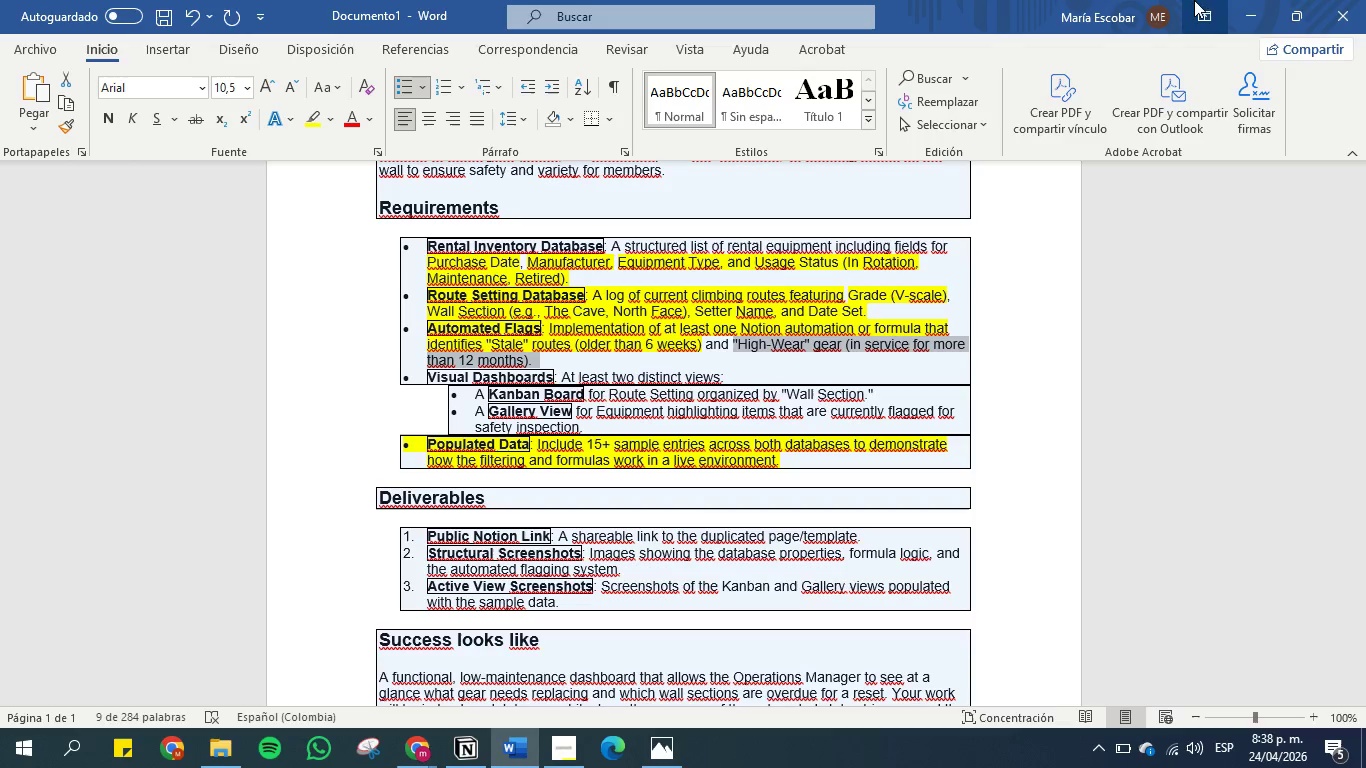 
left_click([1239, 9])
 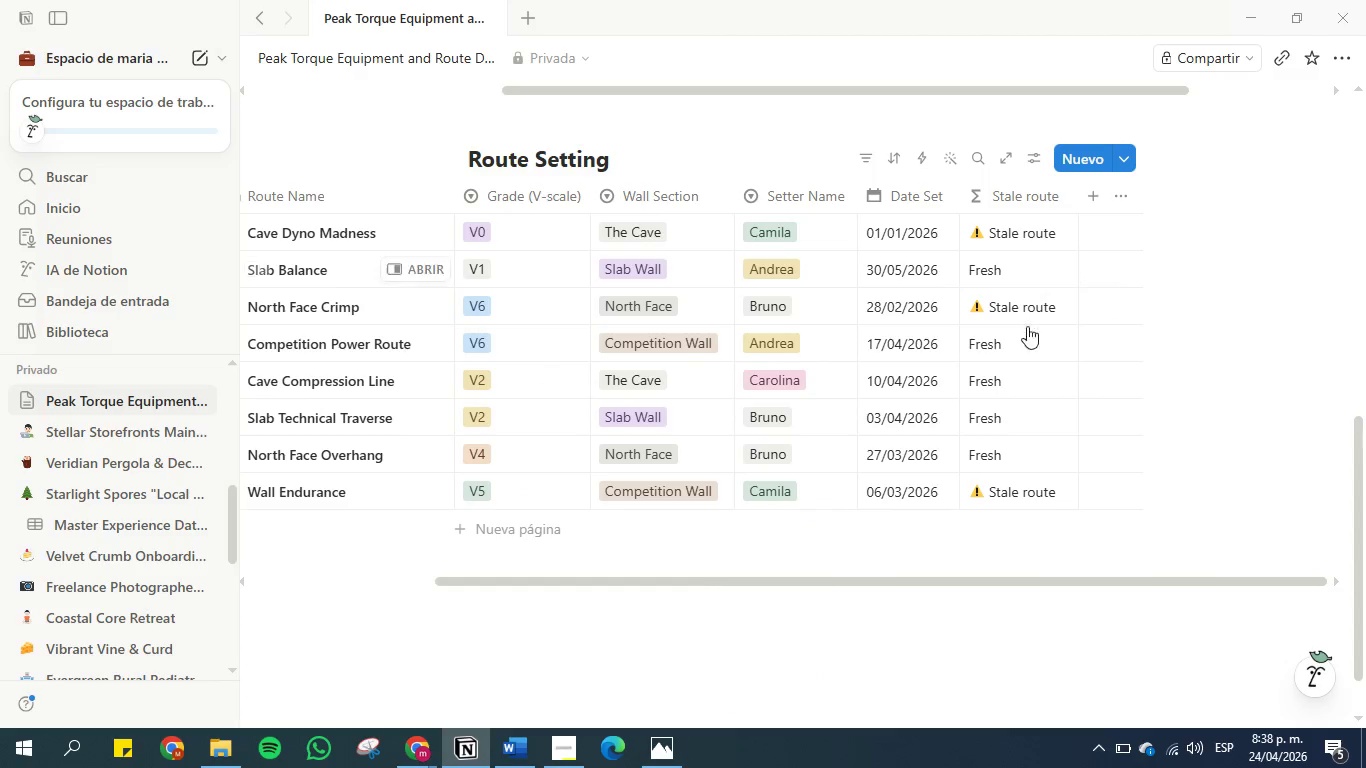 
scroll: coordinate [1007, 353], scroll_direction: up, amount: 6.0
 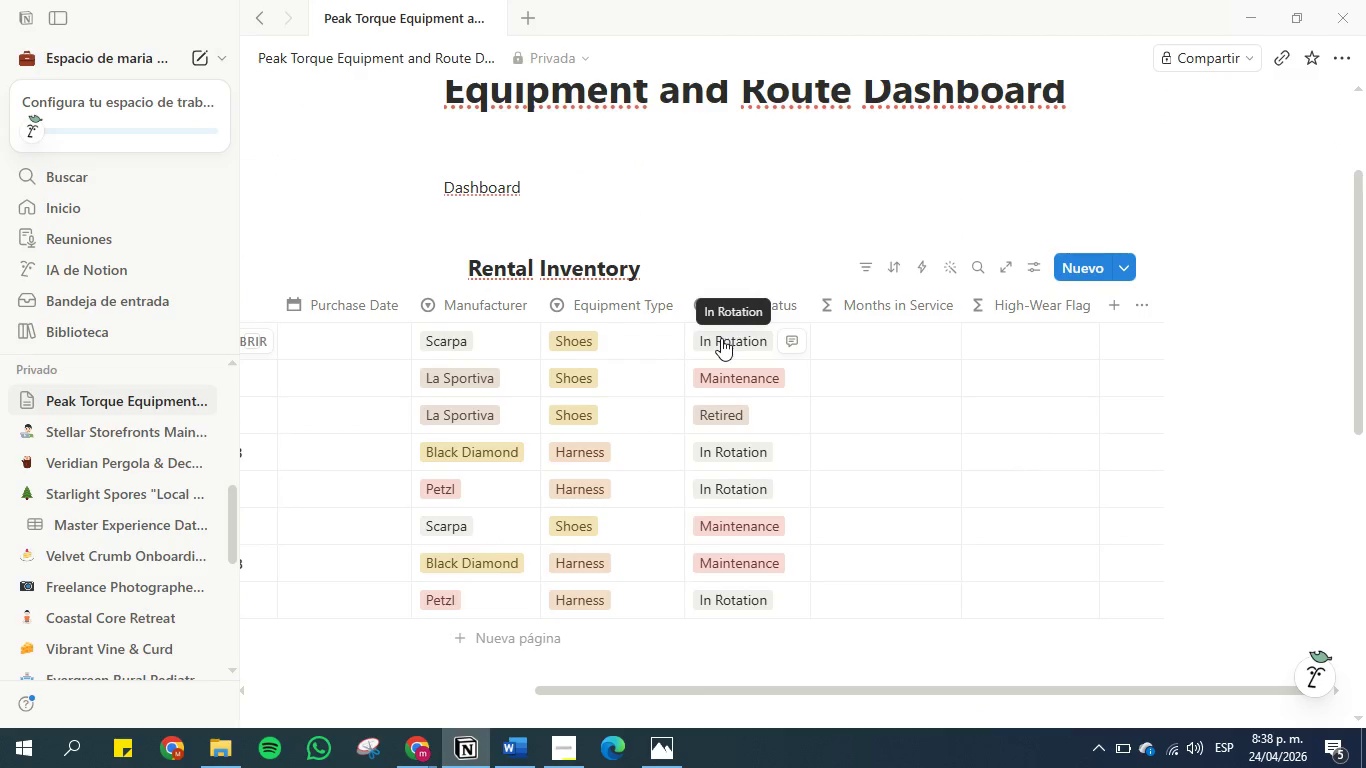 
left_click([721, 338])
 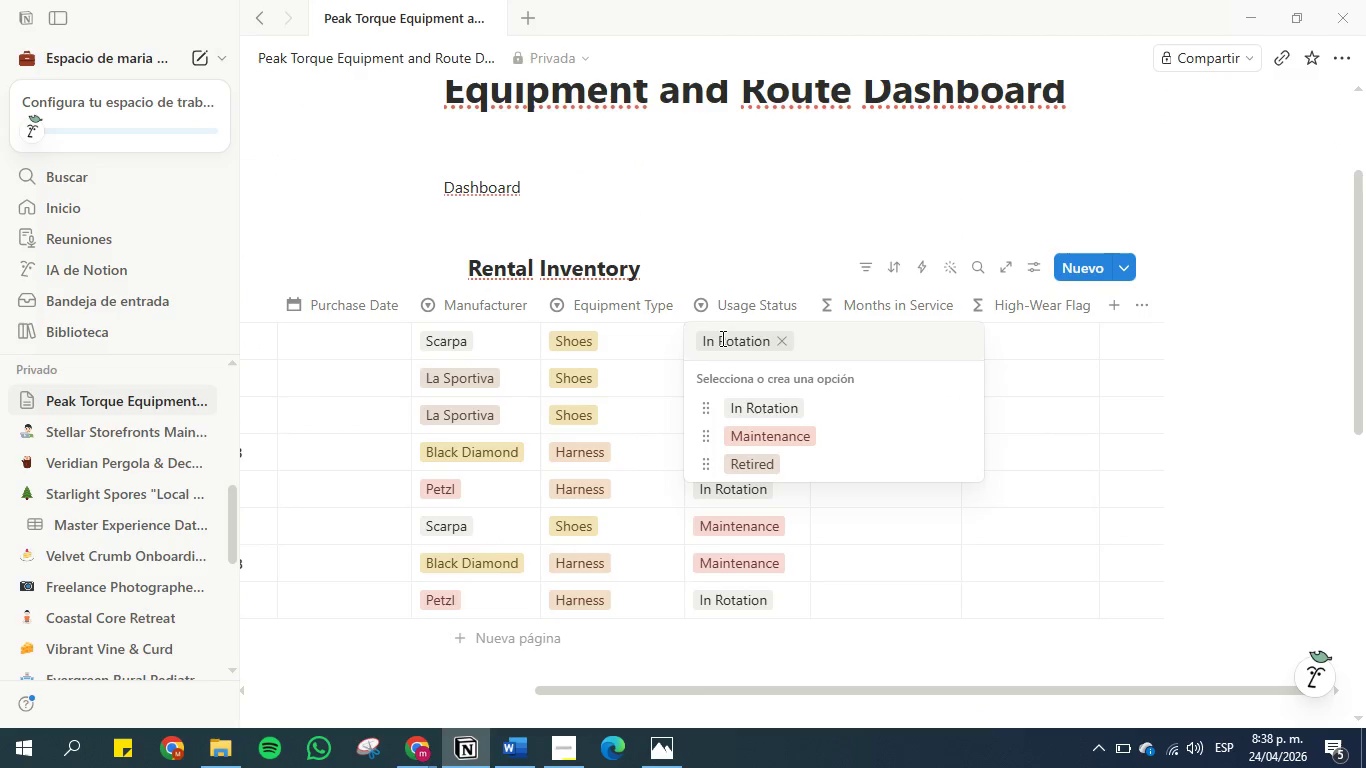 
left_click([721, 338])
 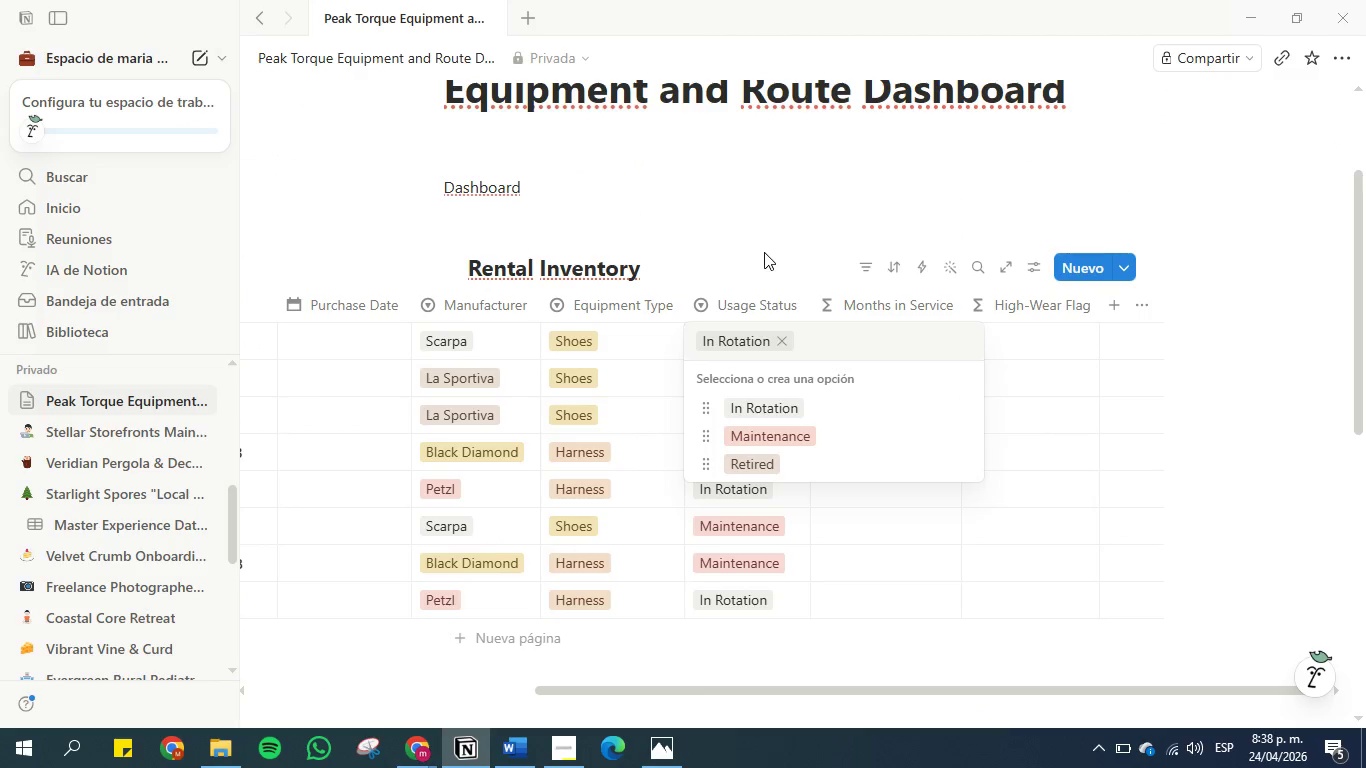 
left_click([764, 252])
 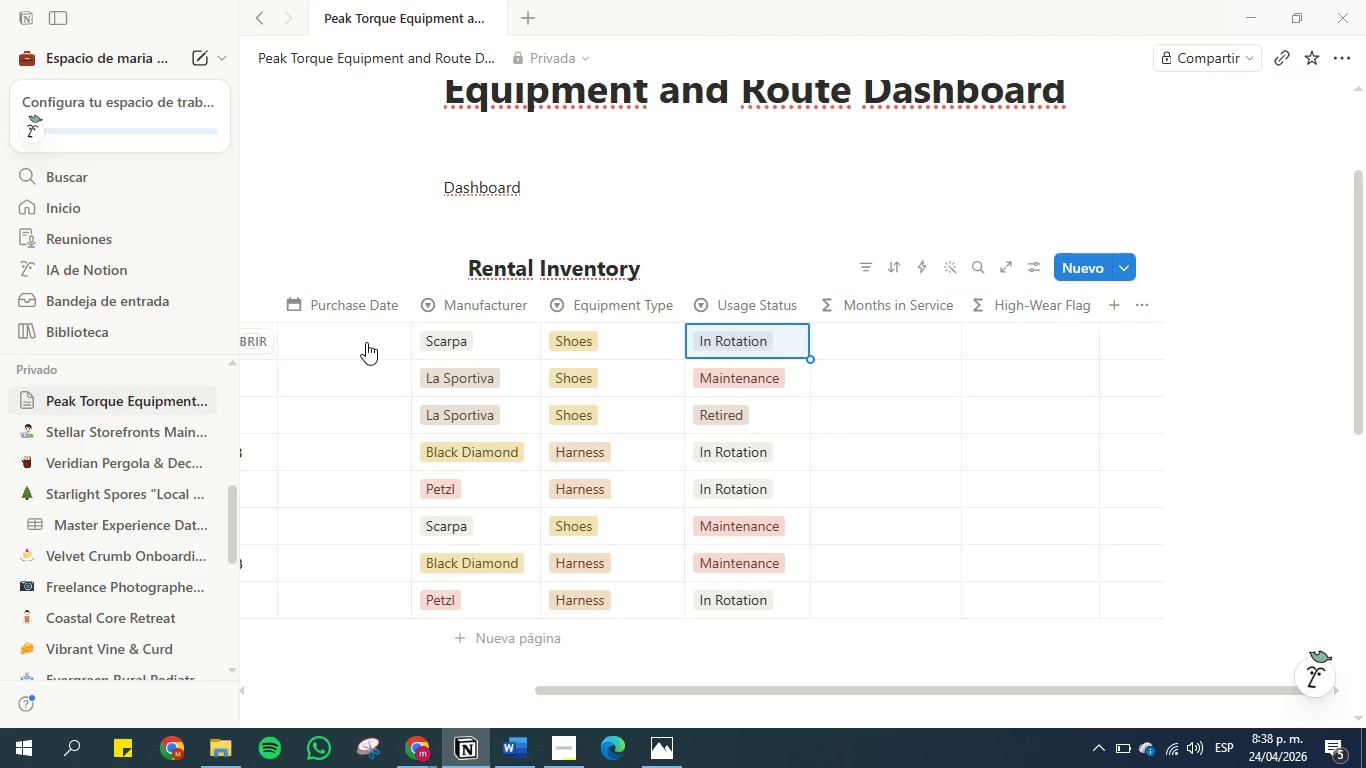 
wait(8.39)
 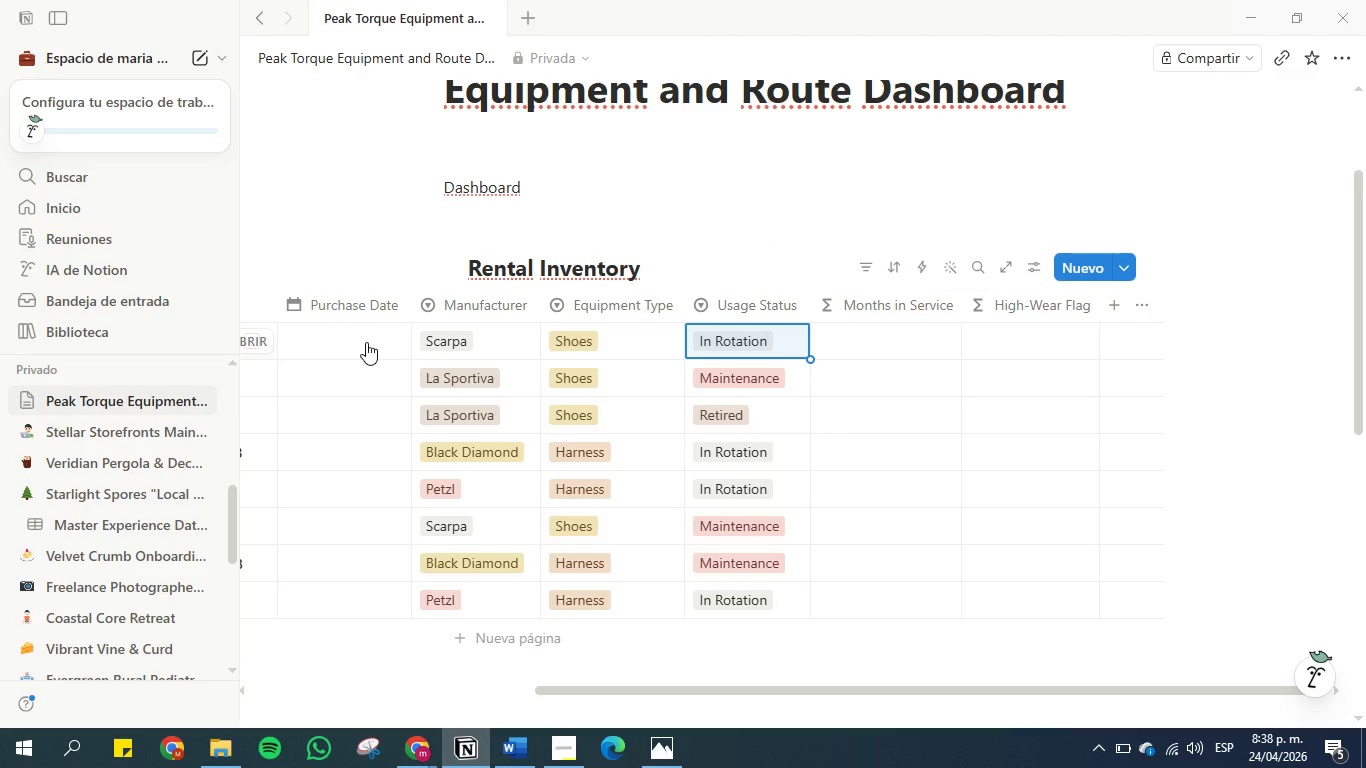 
right_click([893, 302])
 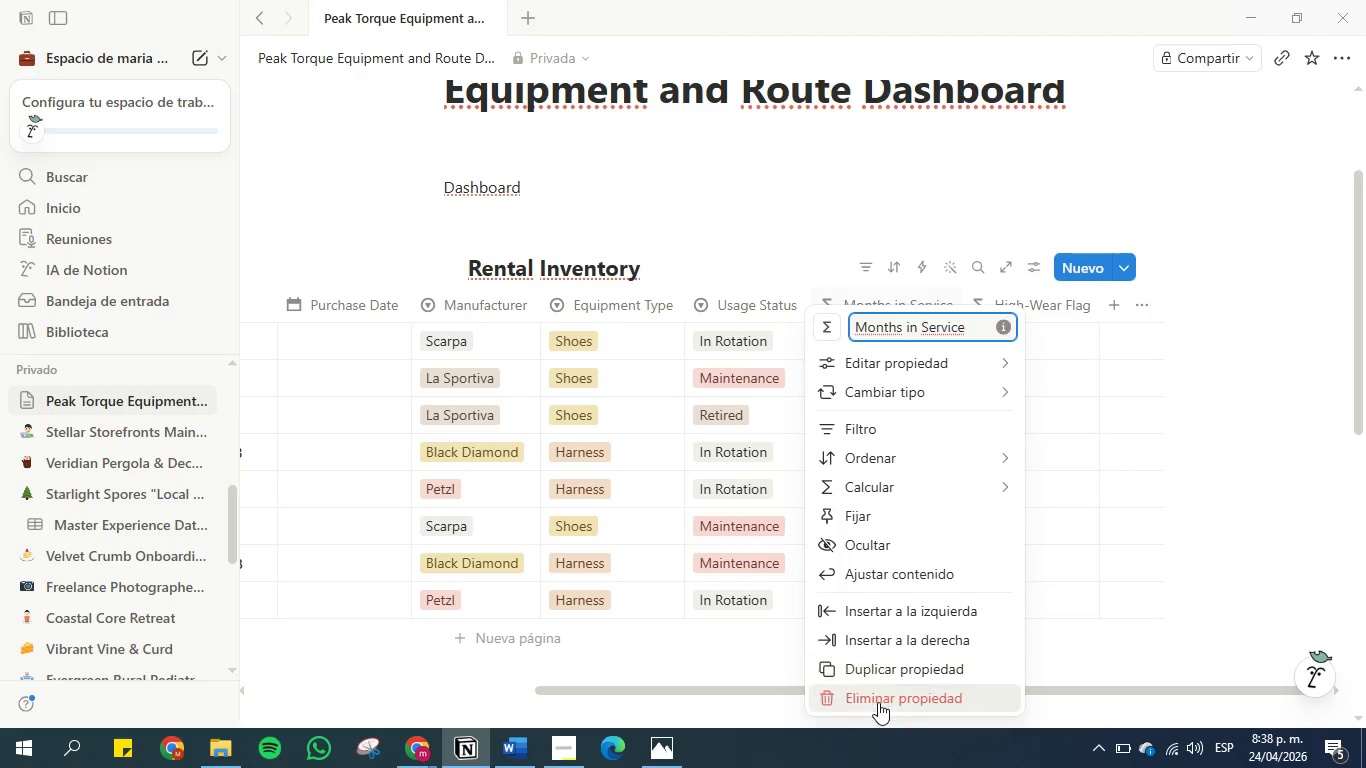 
left_click([878, 697])
 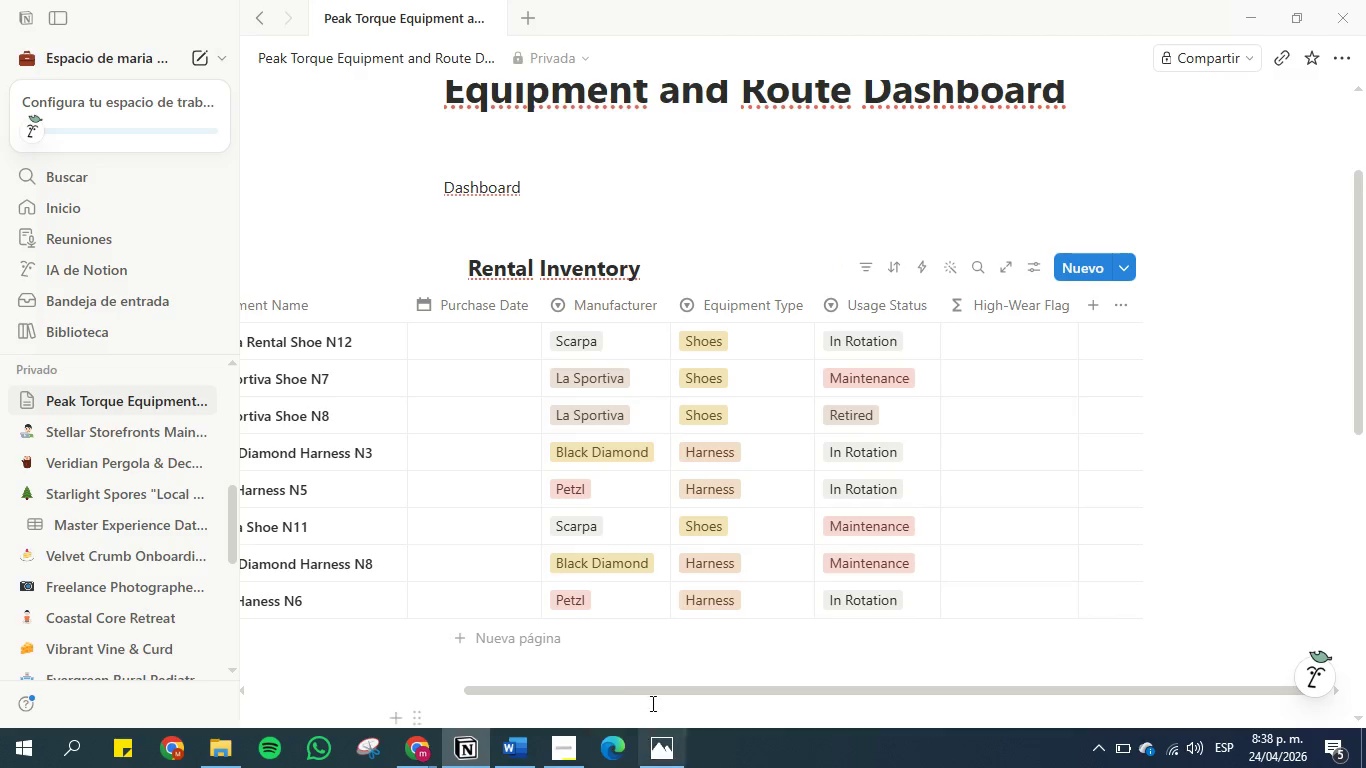 
wait(8.67)
 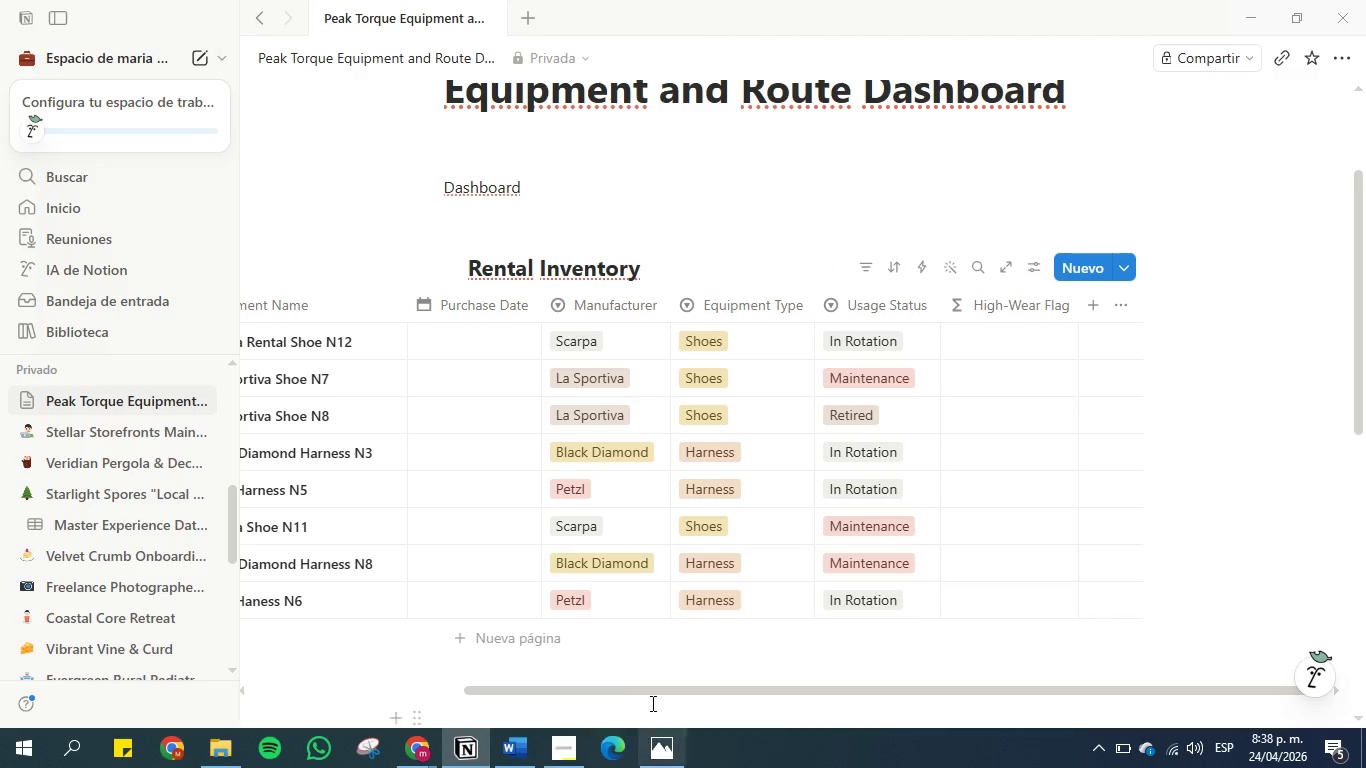 
left_click([511, 751])
 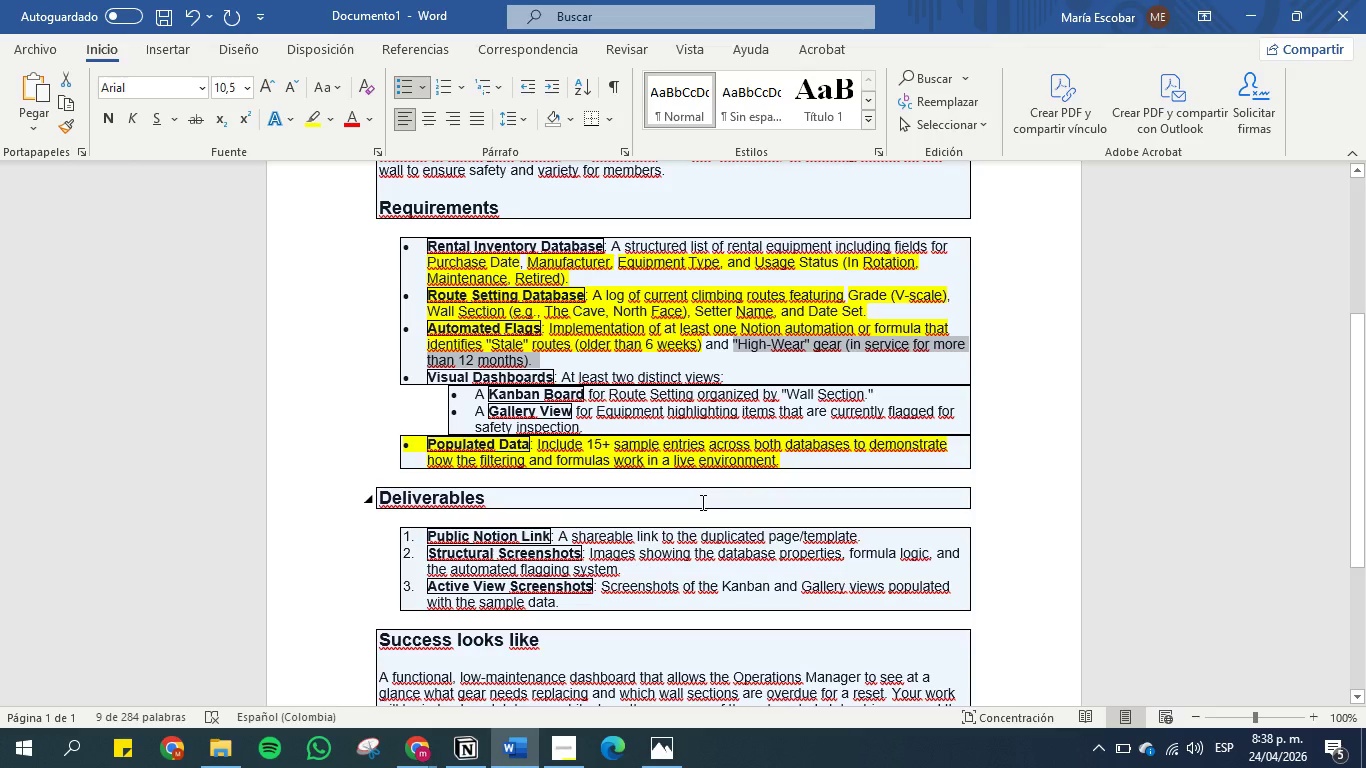 
wait(11.28)
 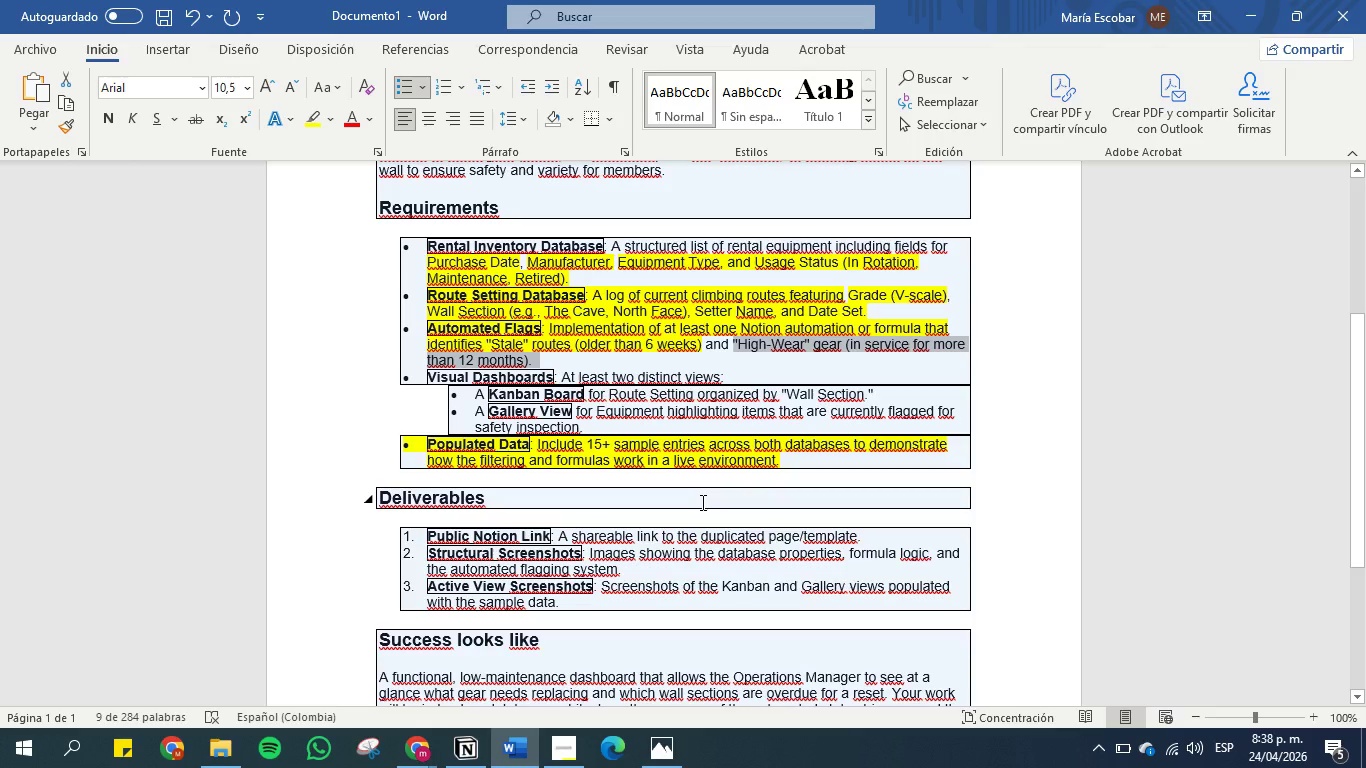 
left_click([1256, 13])
 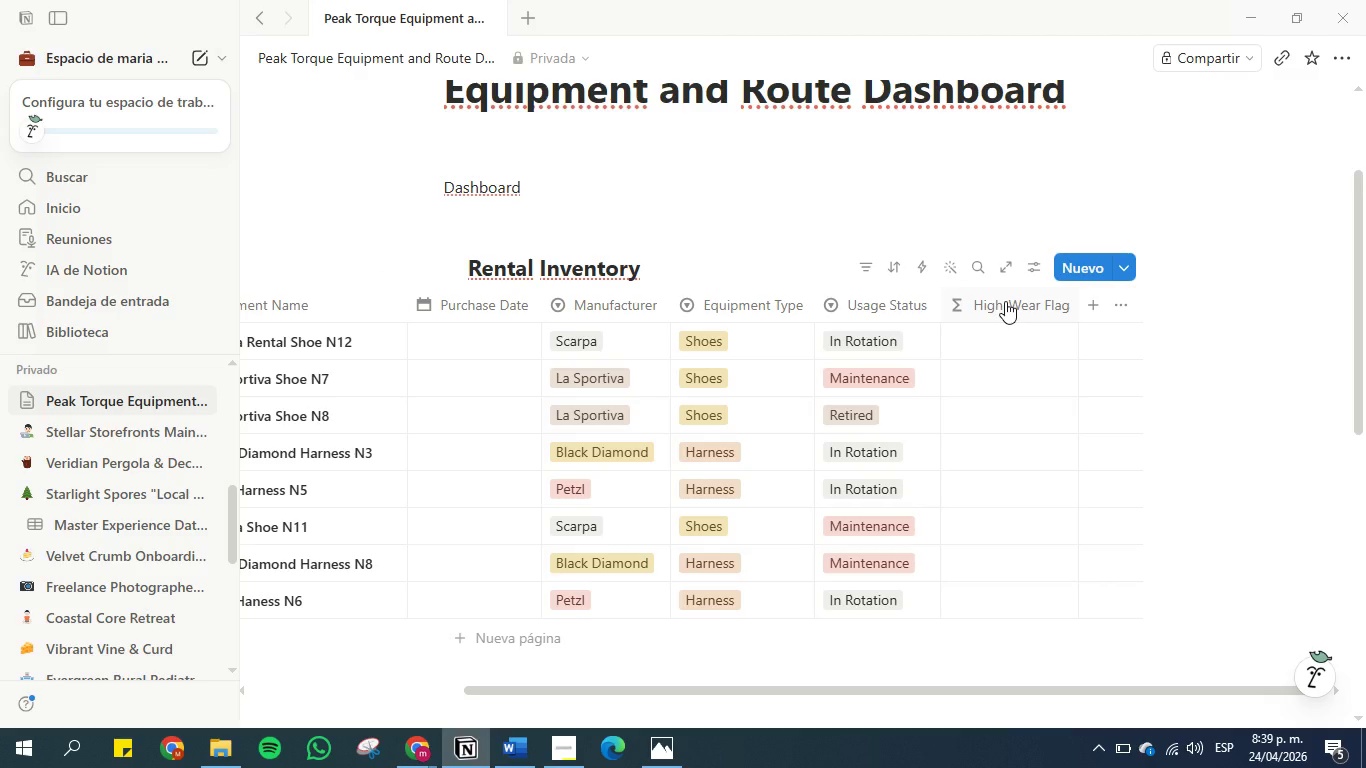 
wait(8.42)
 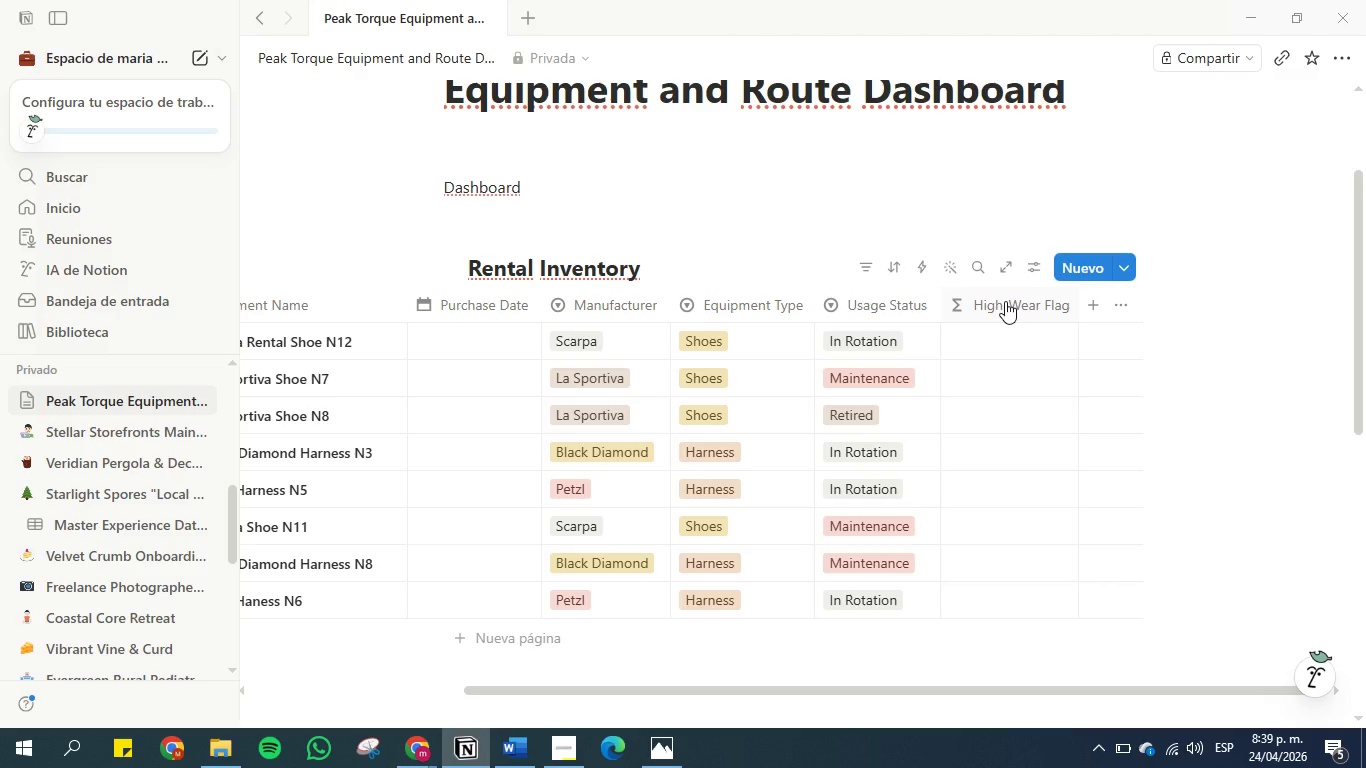 
left_click([1005, 301])
 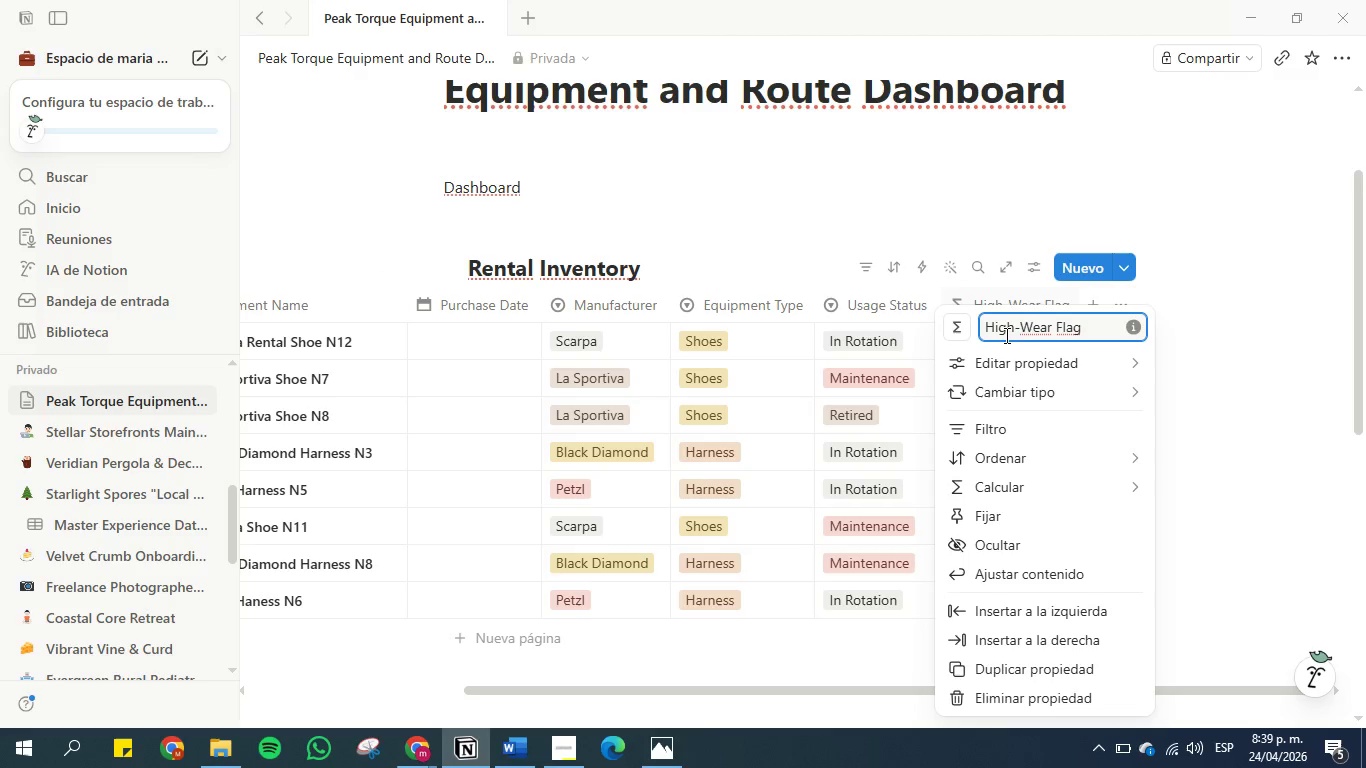 
mouse_move([983, 365])
 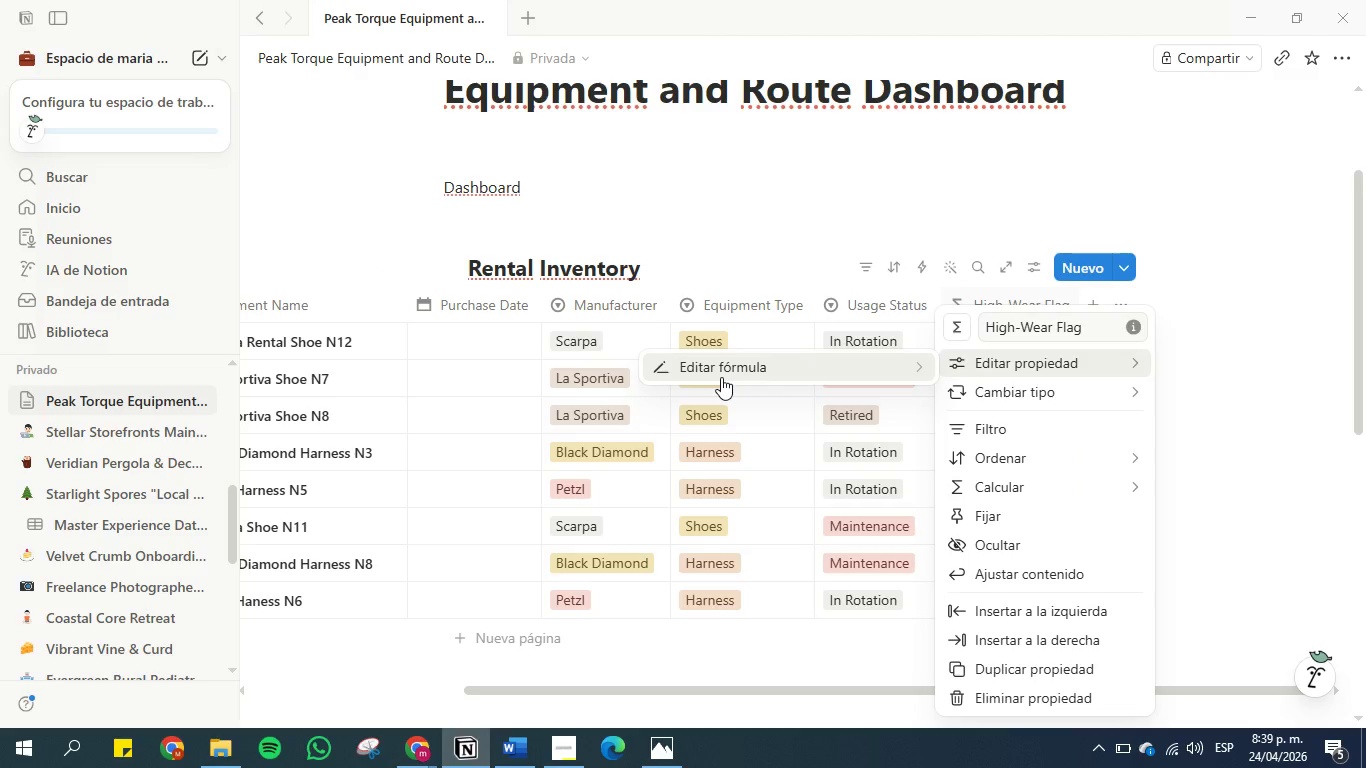 
left_click([721, 377])
 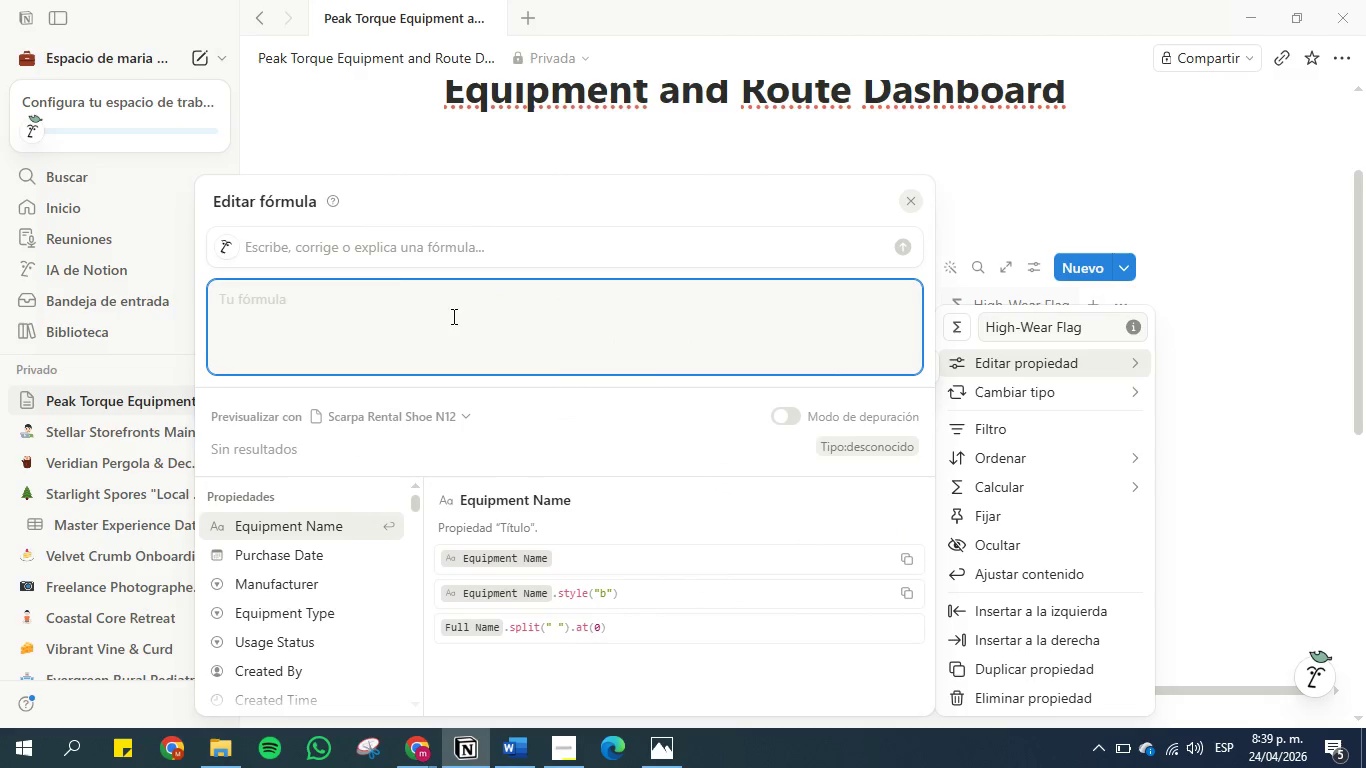 
left_click([383, 252])
 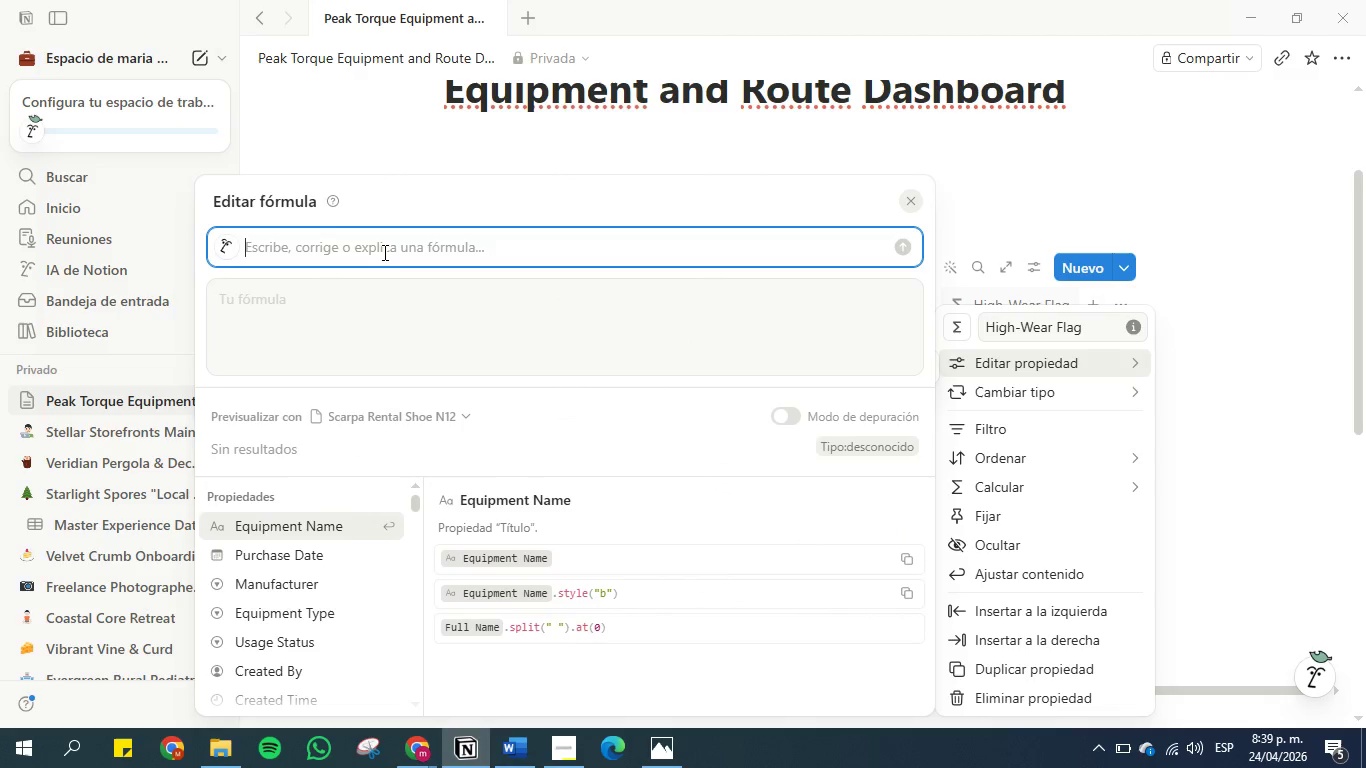 
key(Control+V)
 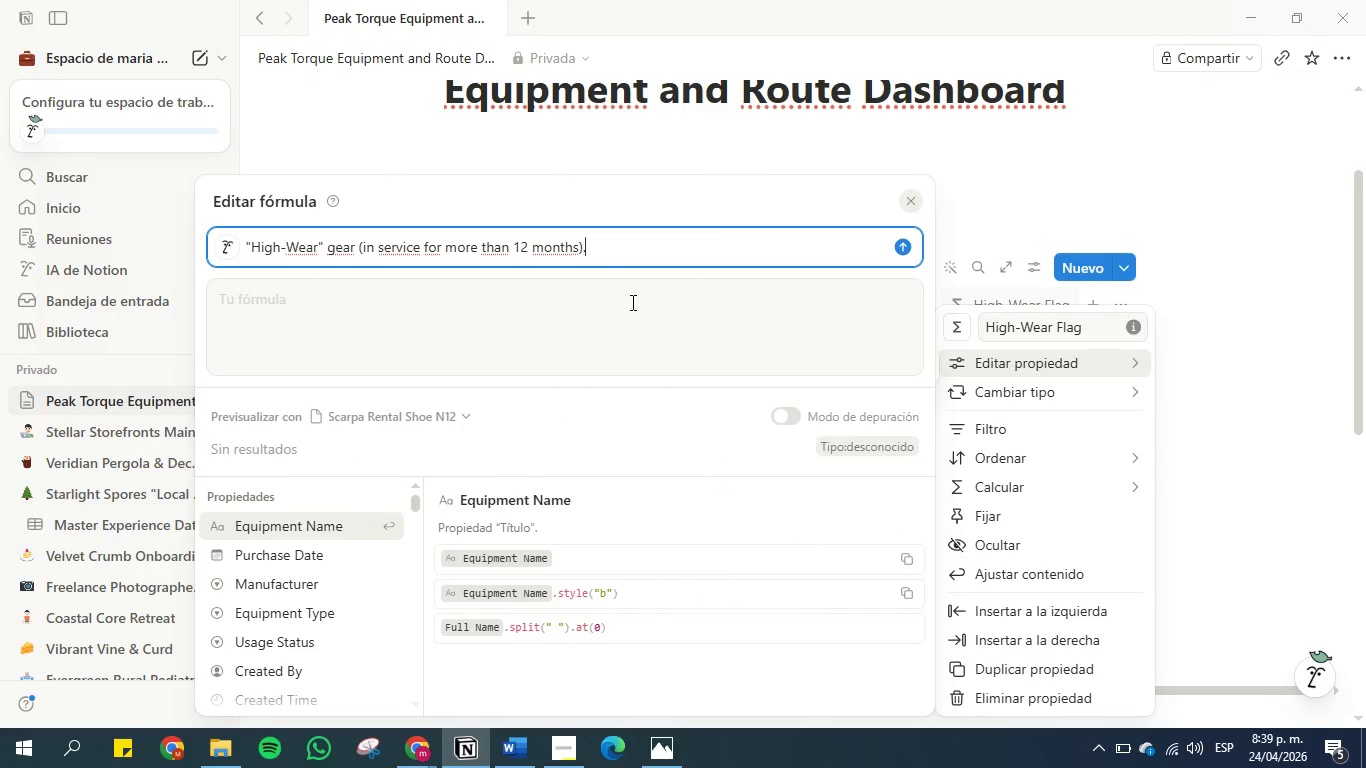 
wait(5.97)
 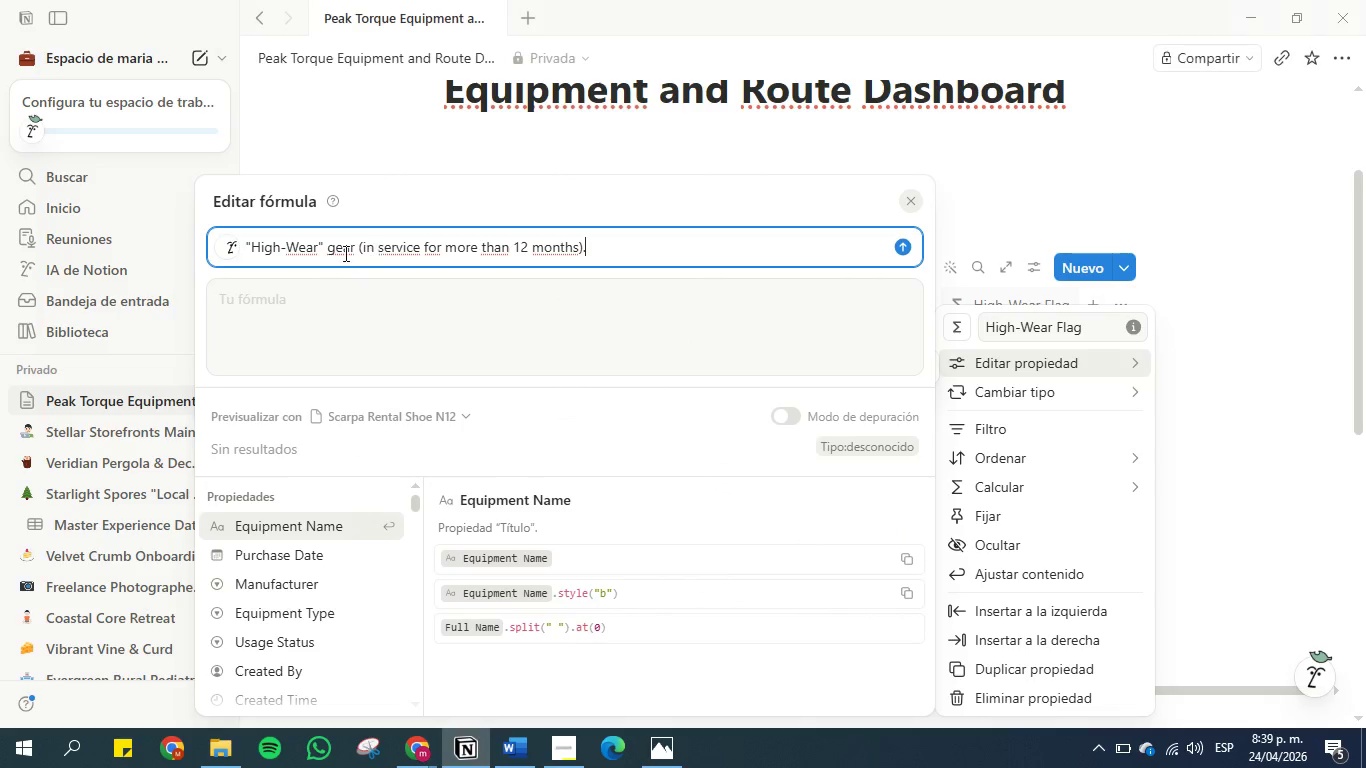 
type( BAsado en purchase dd)
key(Backspace)
type(ate )
 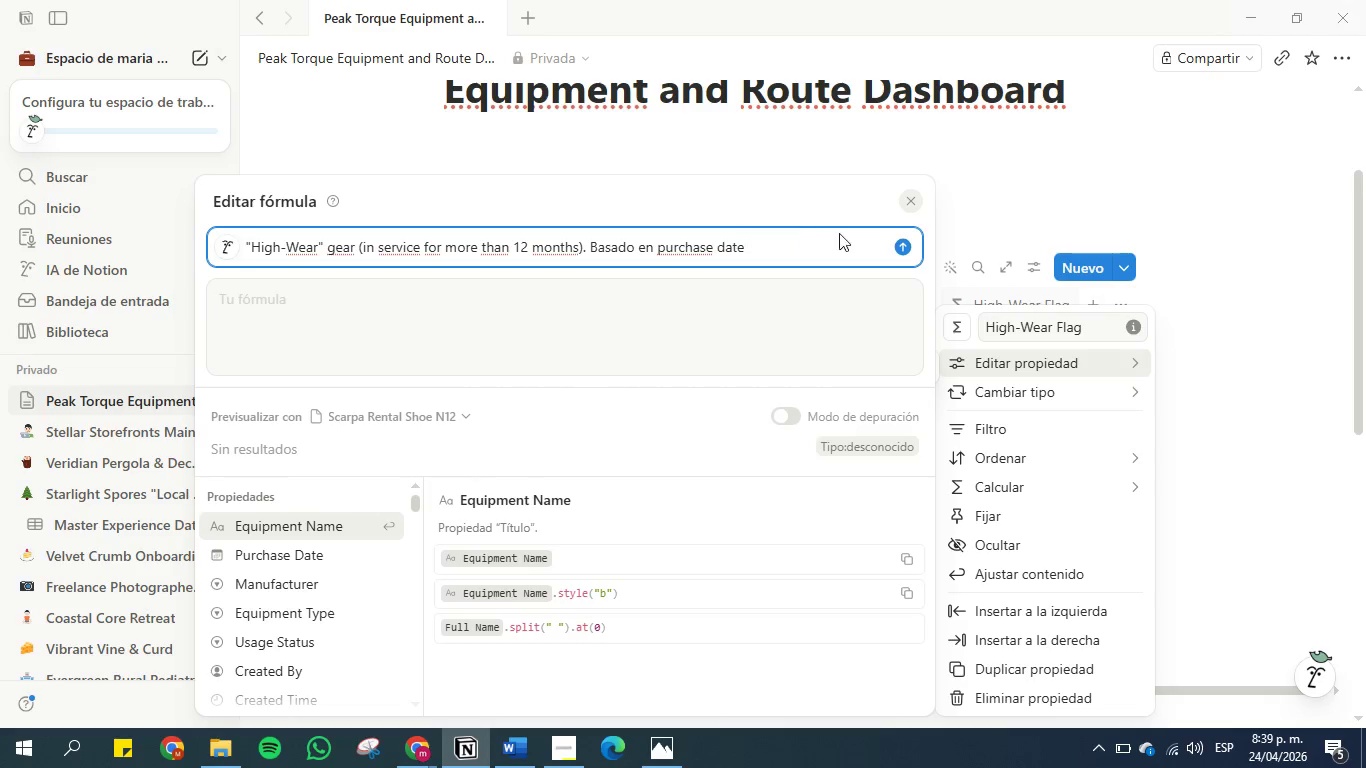 
wait(6.78)
 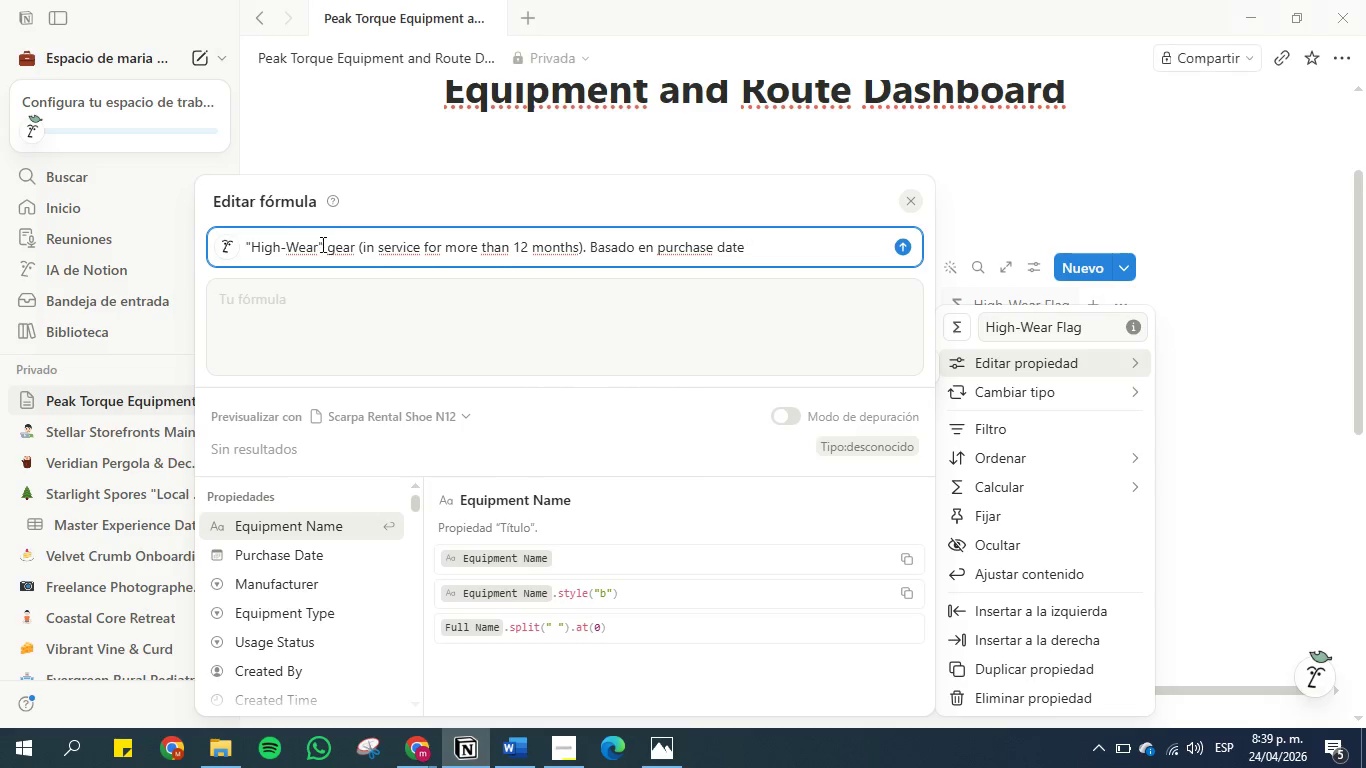 
key(Shift+Enter)
 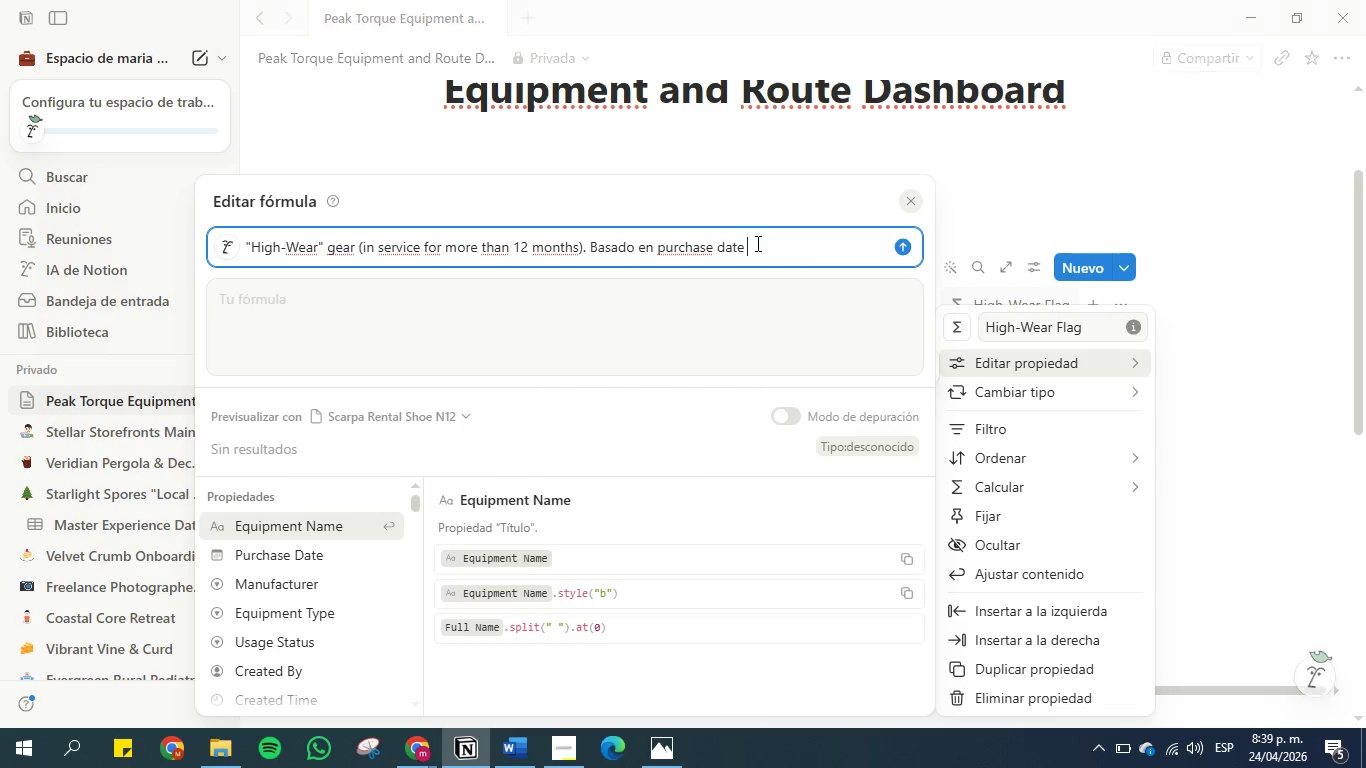 
key(Shift+Enter)
 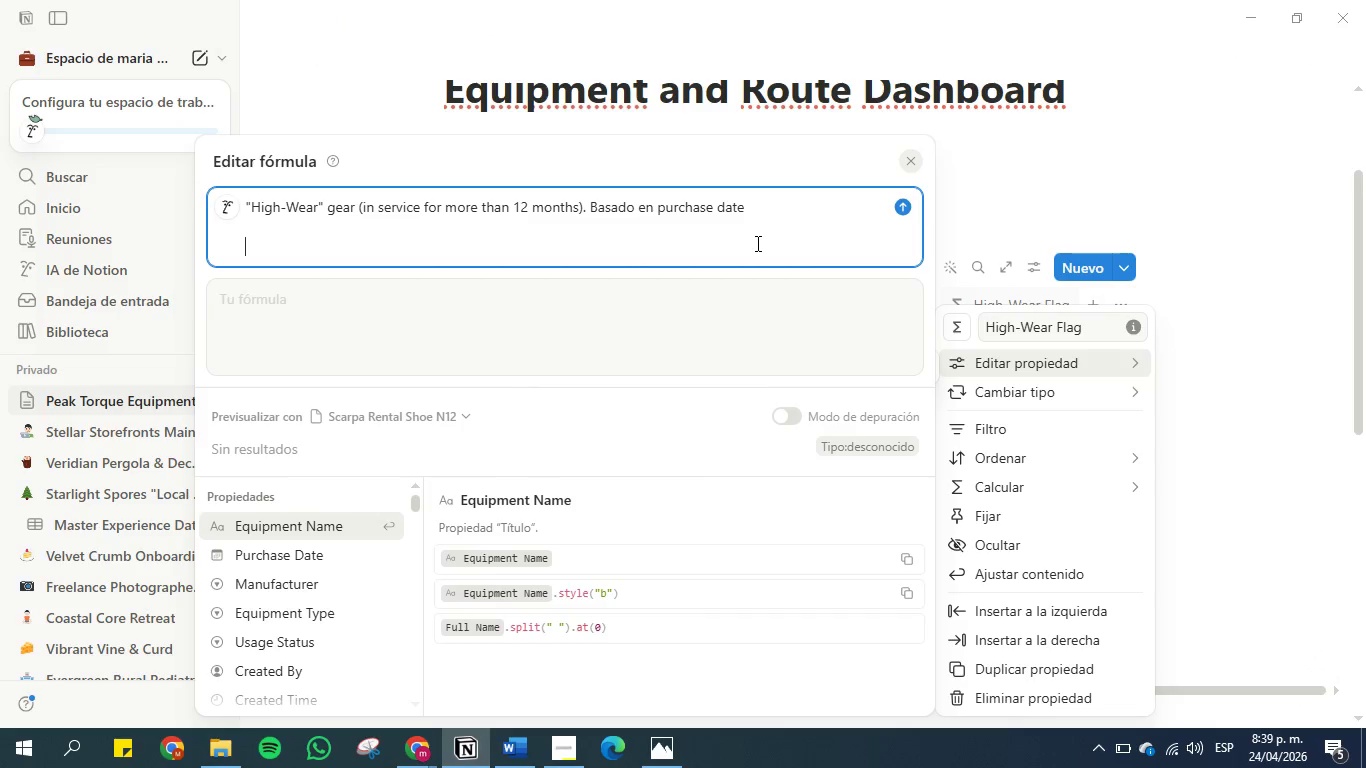 
type(Si esto pasa mostar)
key(Backspace)
key(Backspace)
type(rar una advertencia e)
 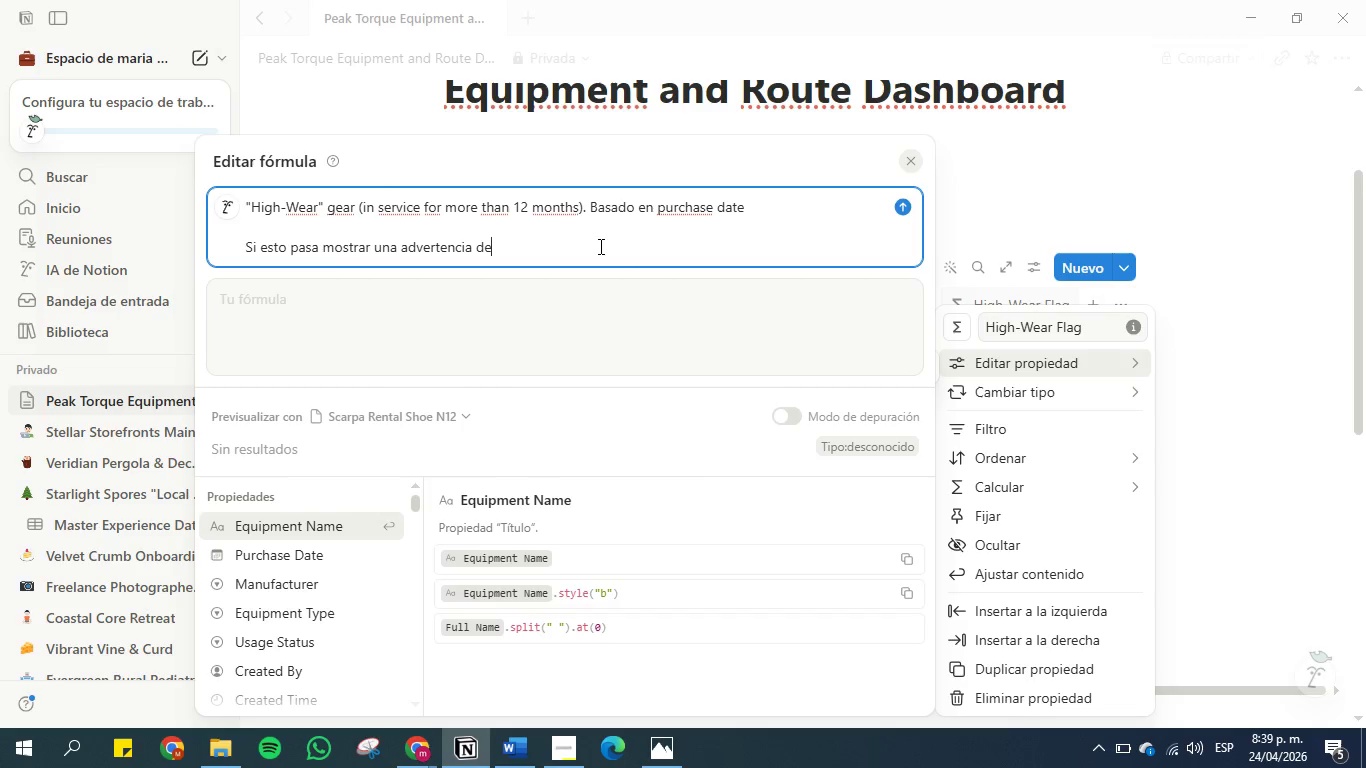 
hold_key(key=D, duration=0.31)
 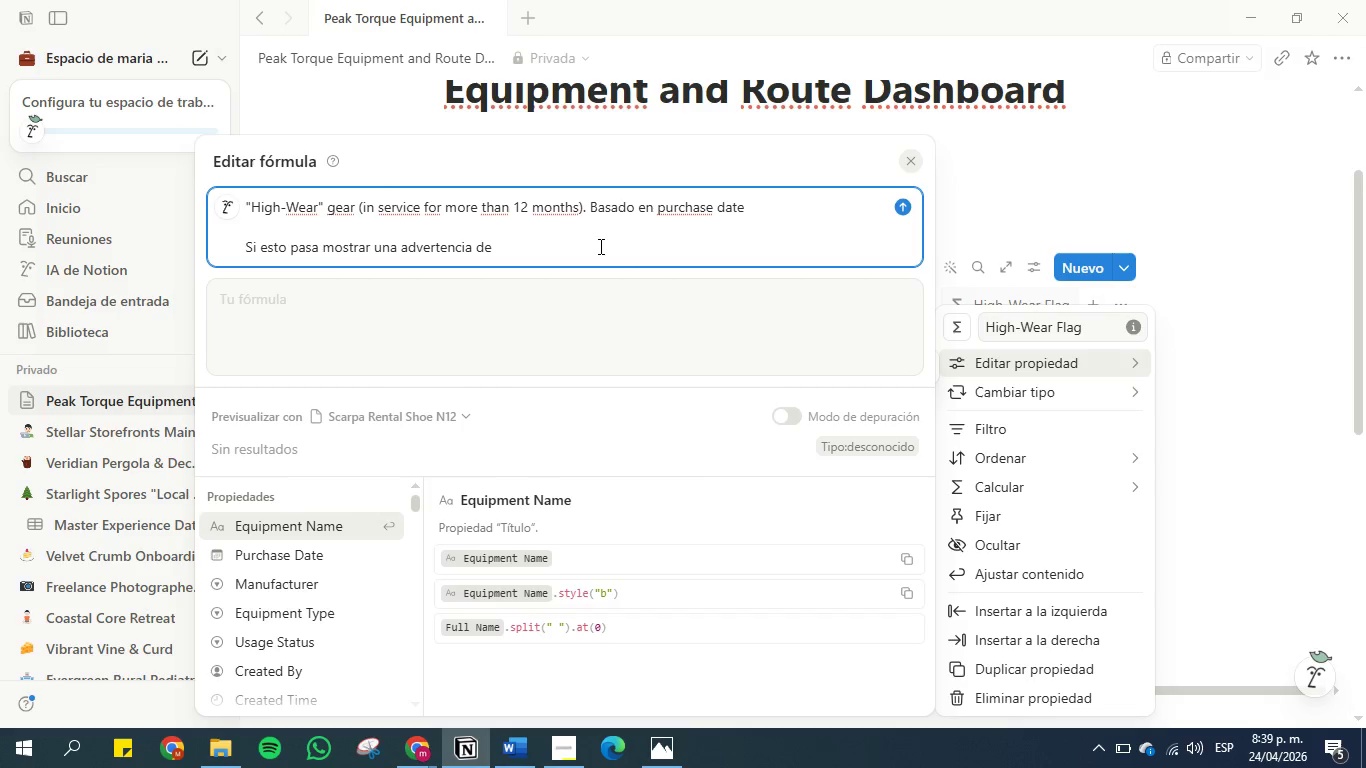 
type( warning )
 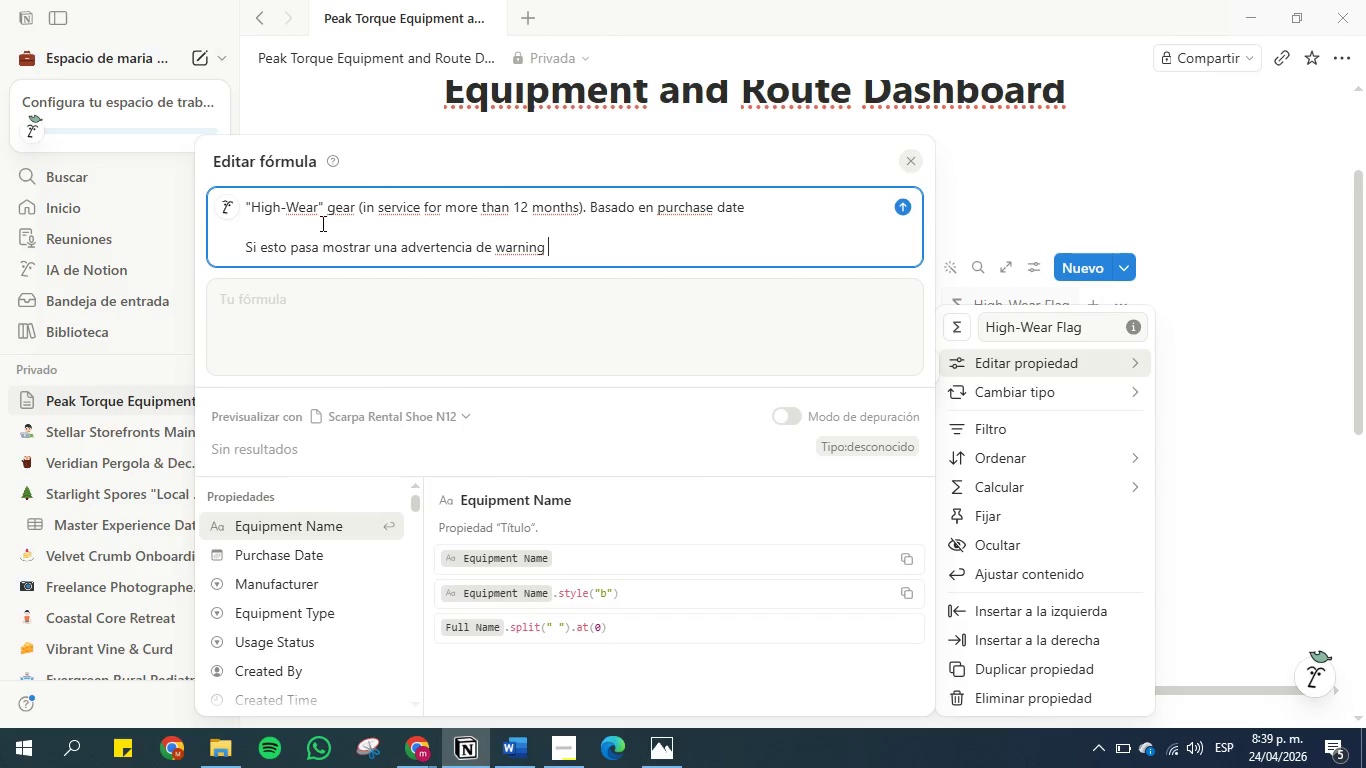 
left_click_drag(start_coordinate=[322, 209], to_coordinate=[247, 205])
 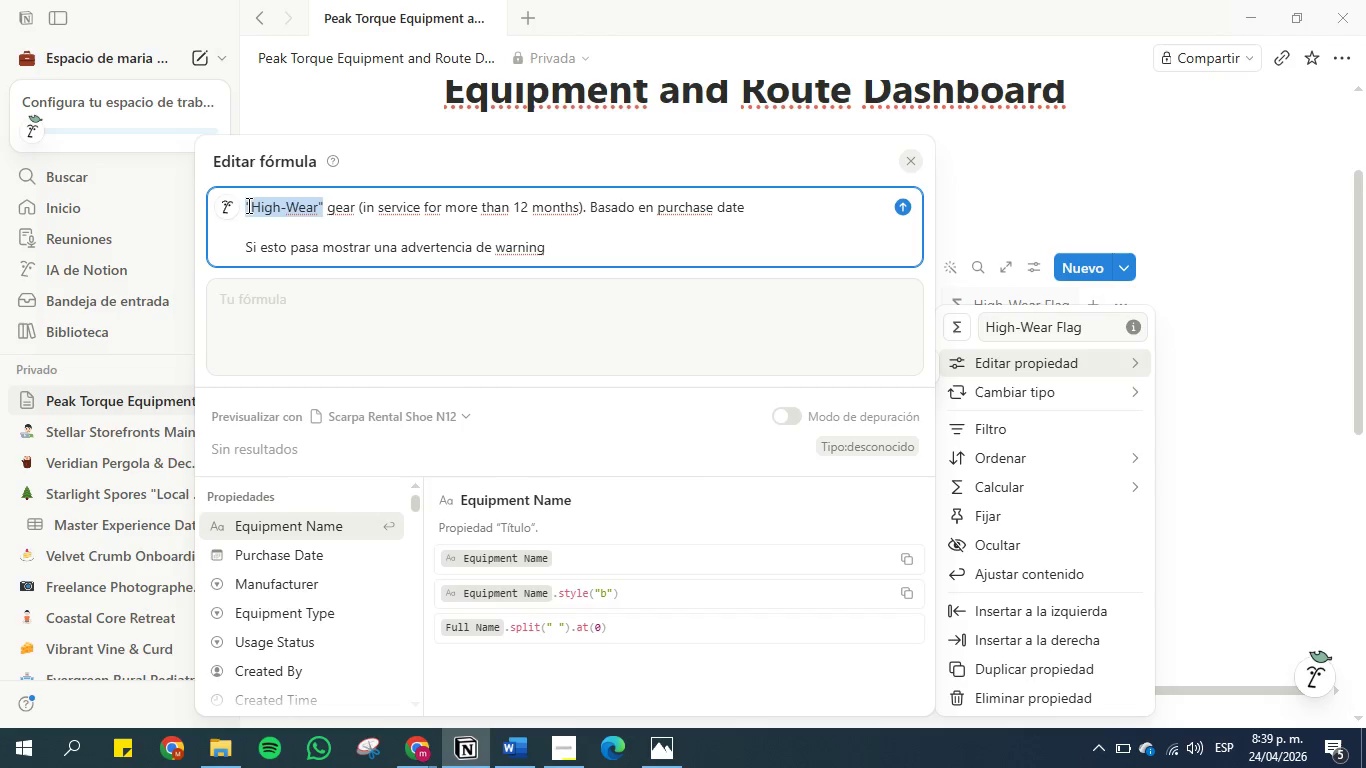 
key(Control+C)
 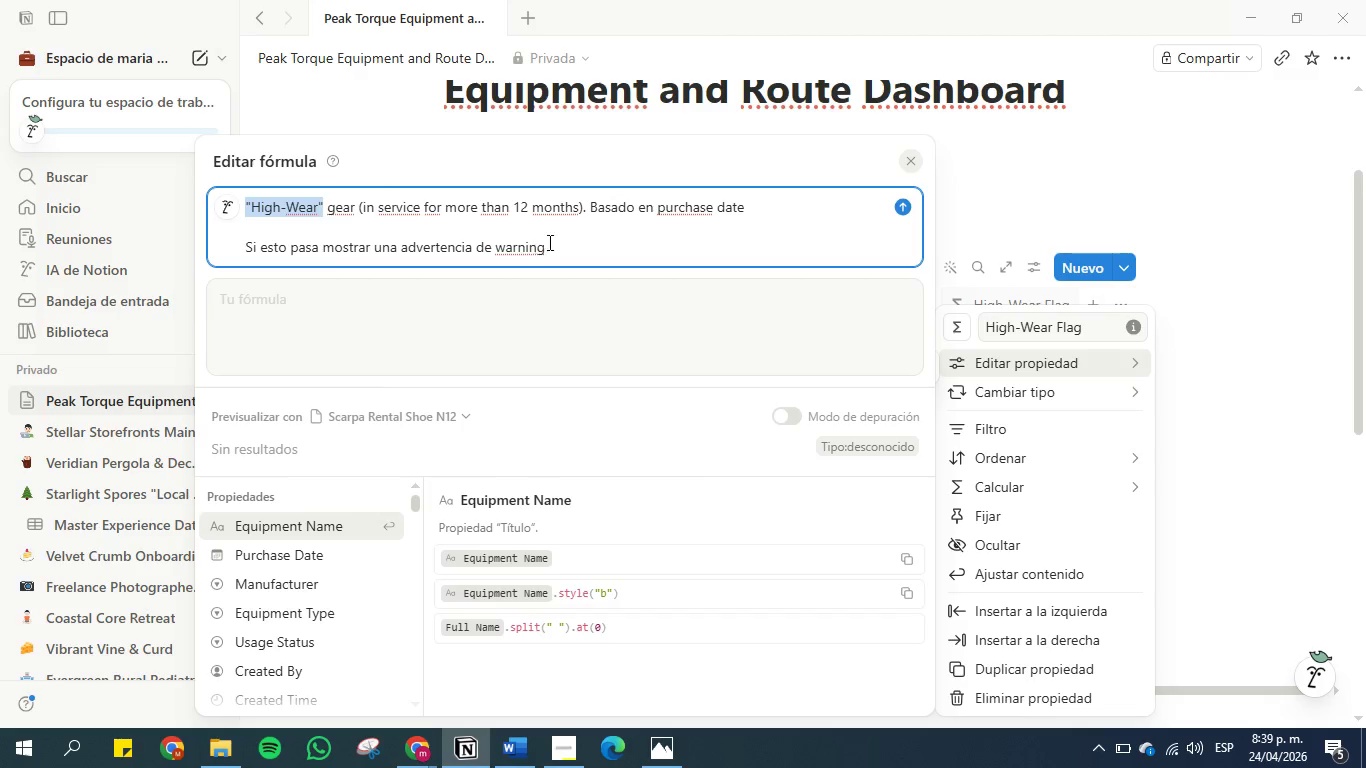 
left_click([583, 246])
 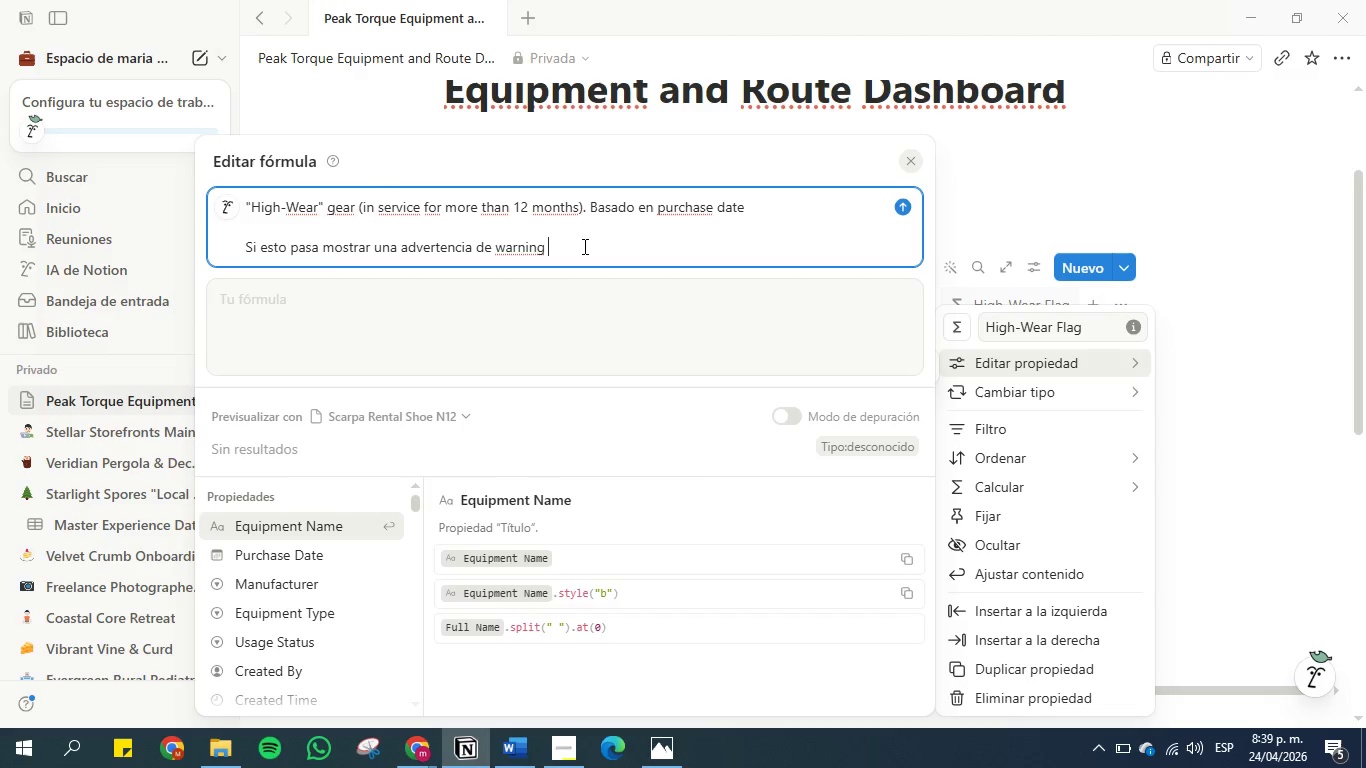 
key(Control+V)
 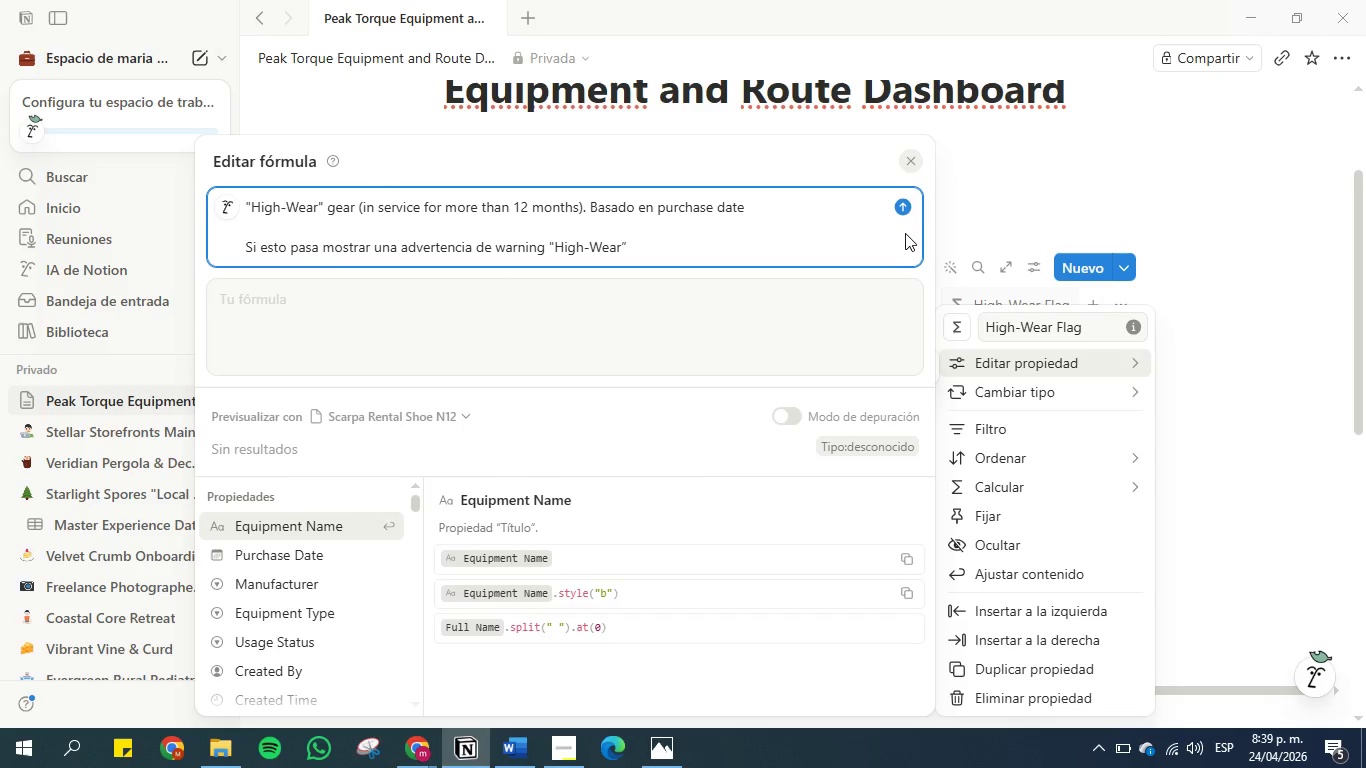 
left_click([905, 210])
 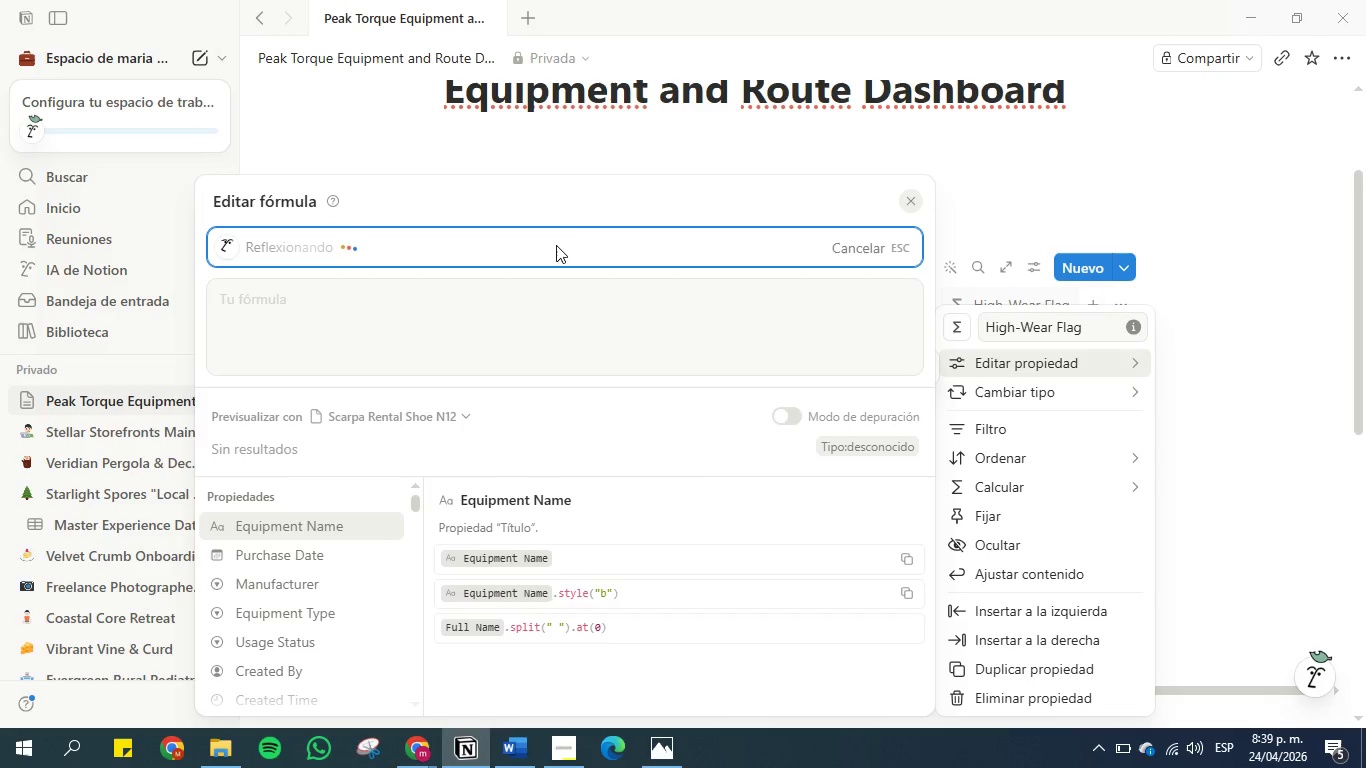 
mouse_move([221, 272])
 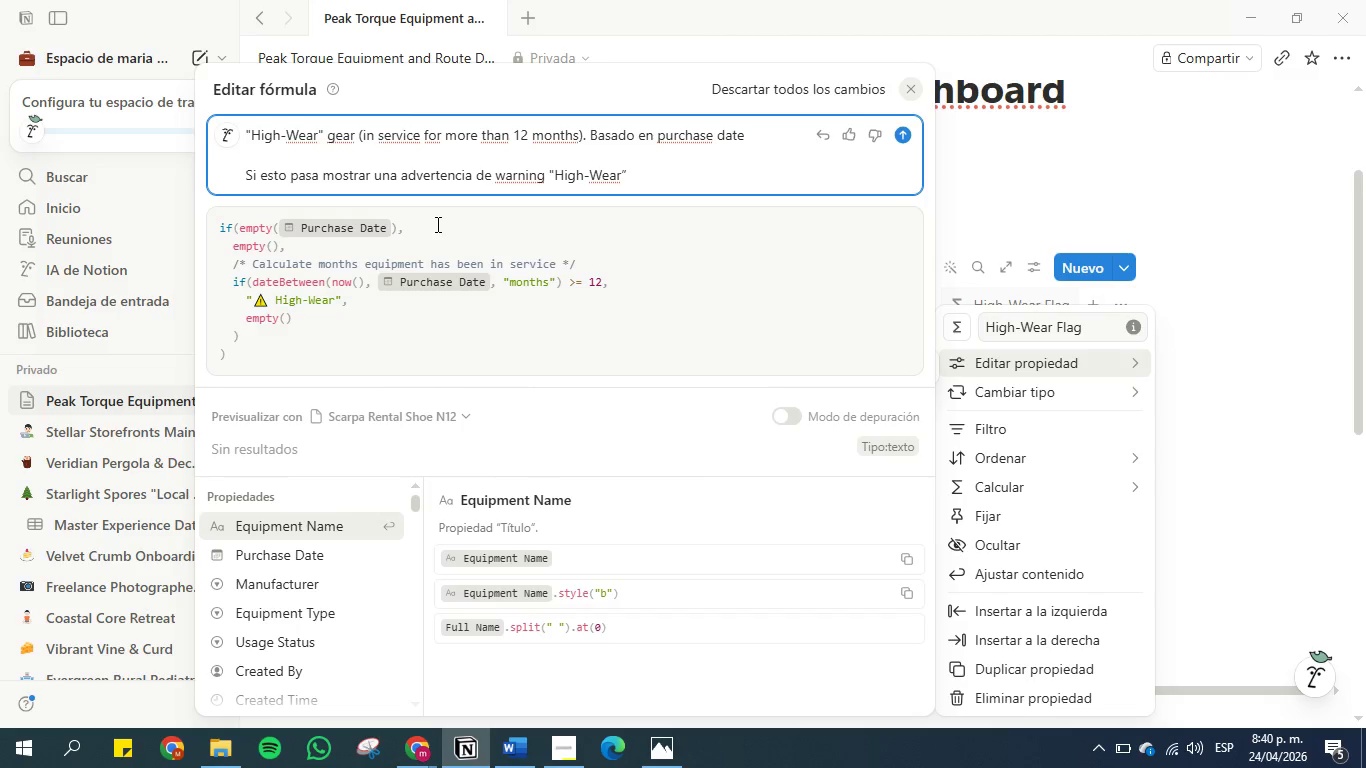 
wait(16.36)
 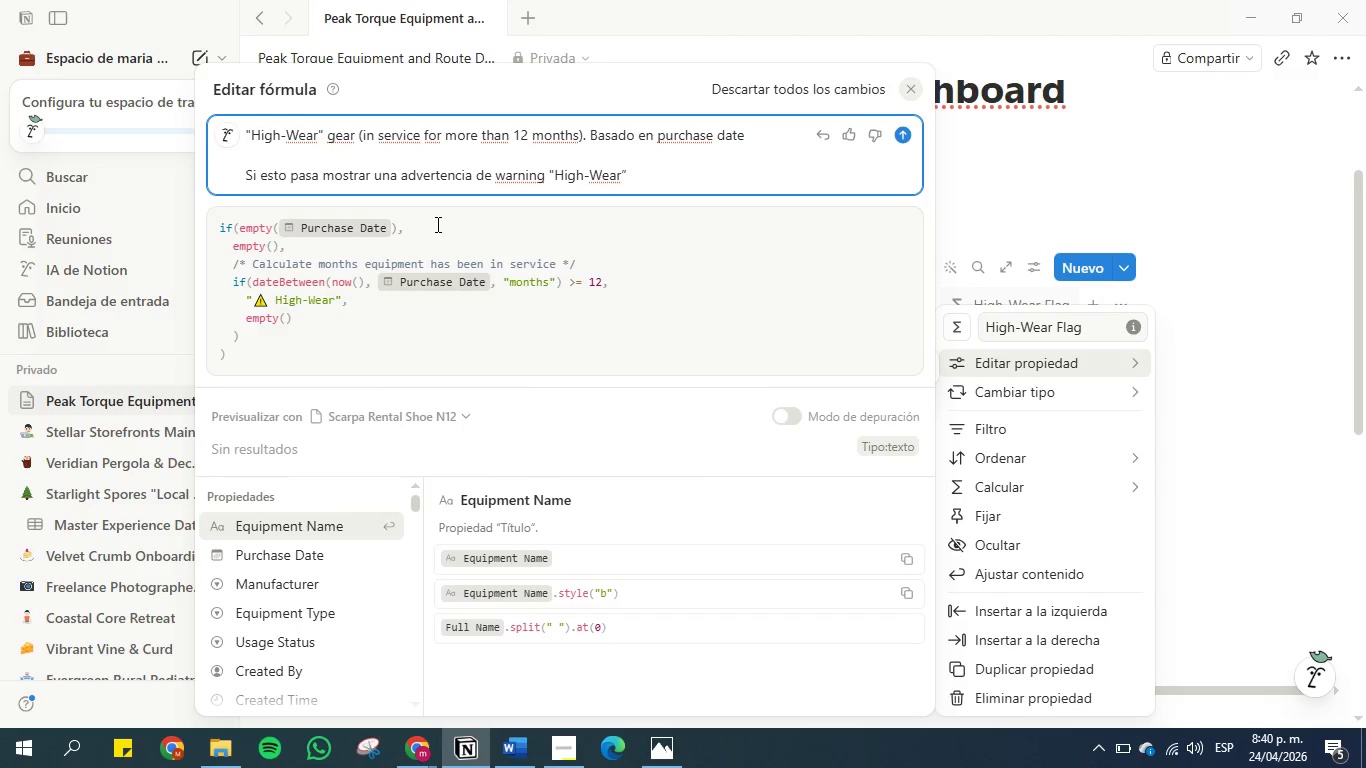 
left_click([1031, 187])
 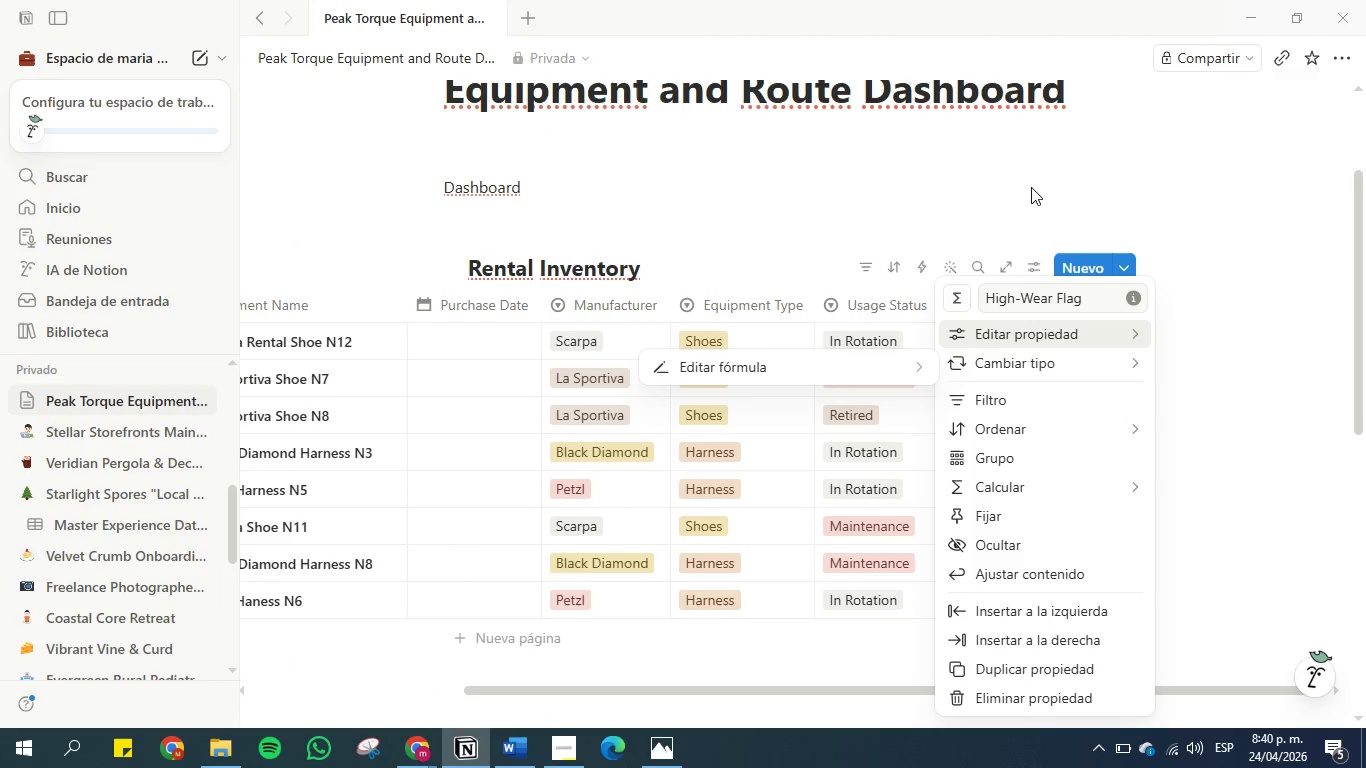 
left_click([1031, 187])
 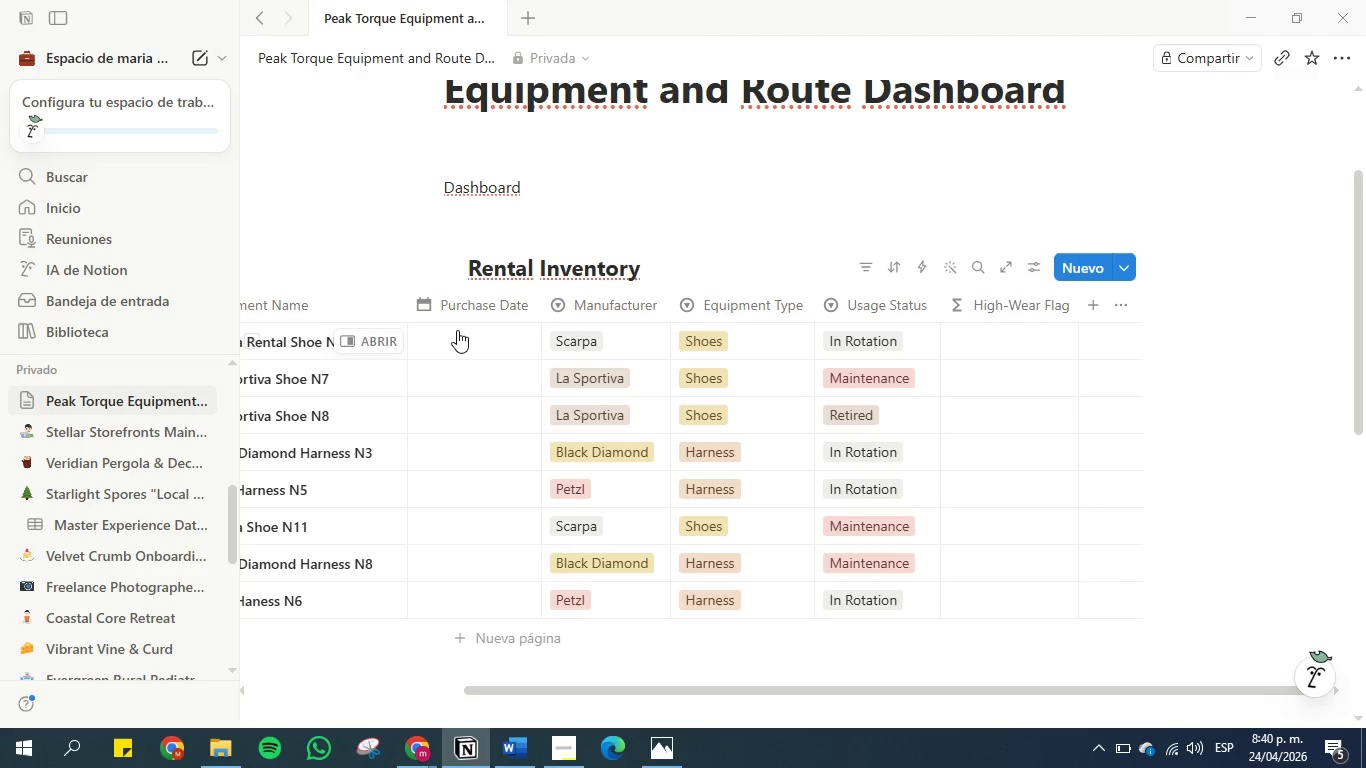 
left_click([453, 340])
 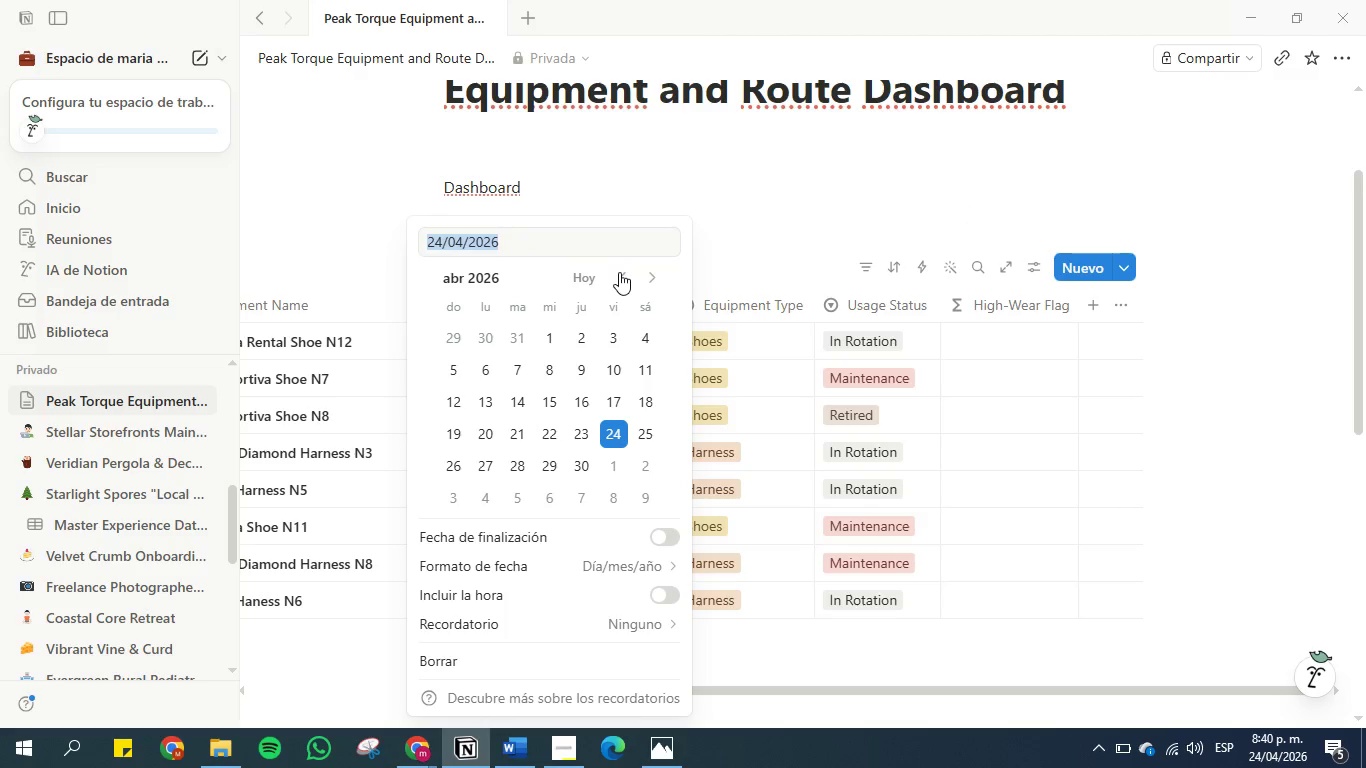 
left_click([525, 245])
 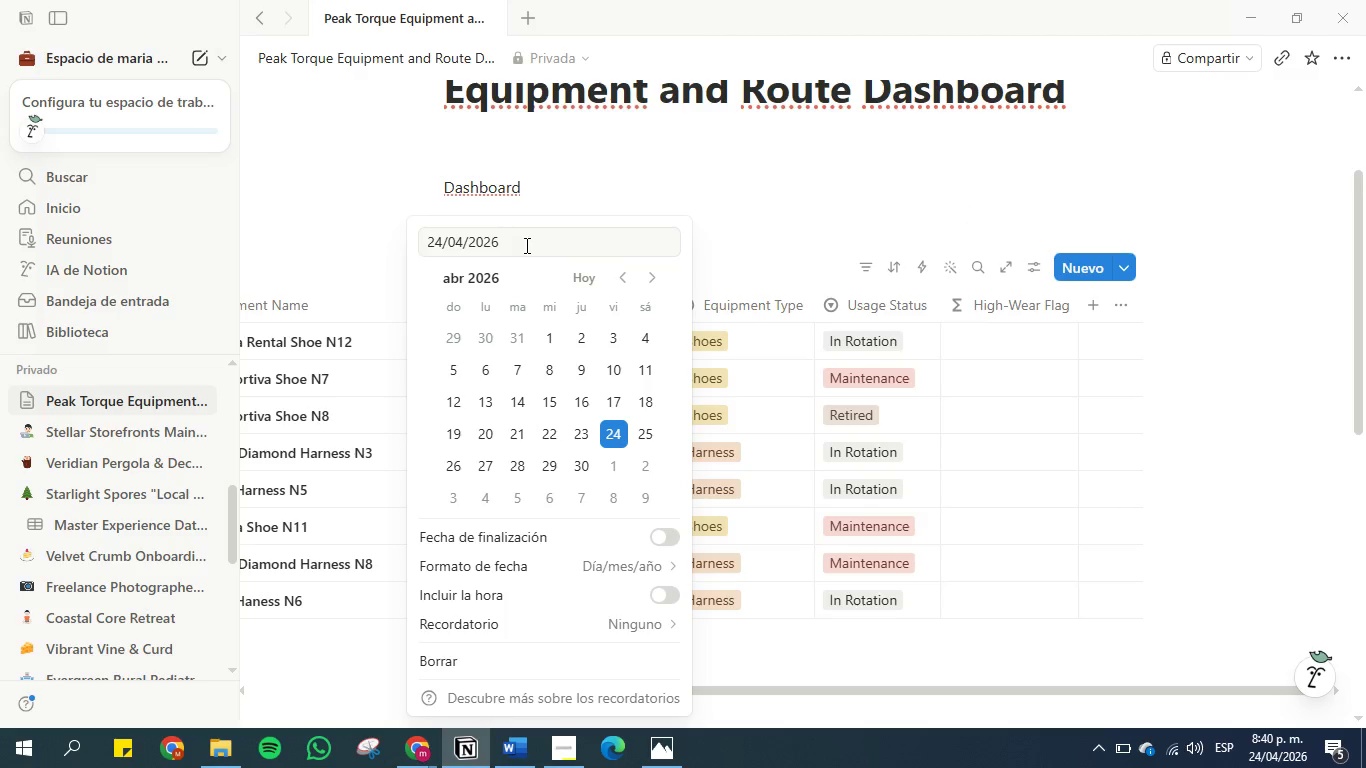 
key(Backspace)
 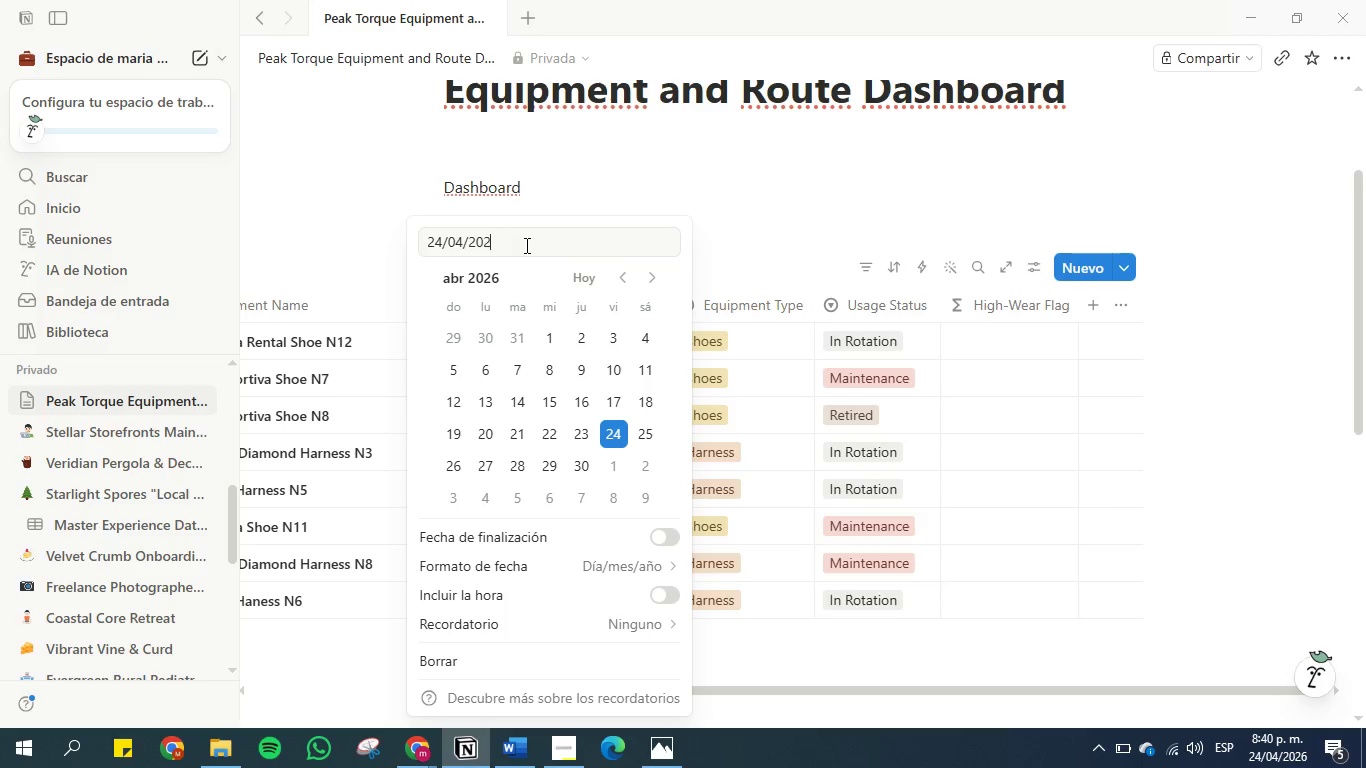 
key(5)
 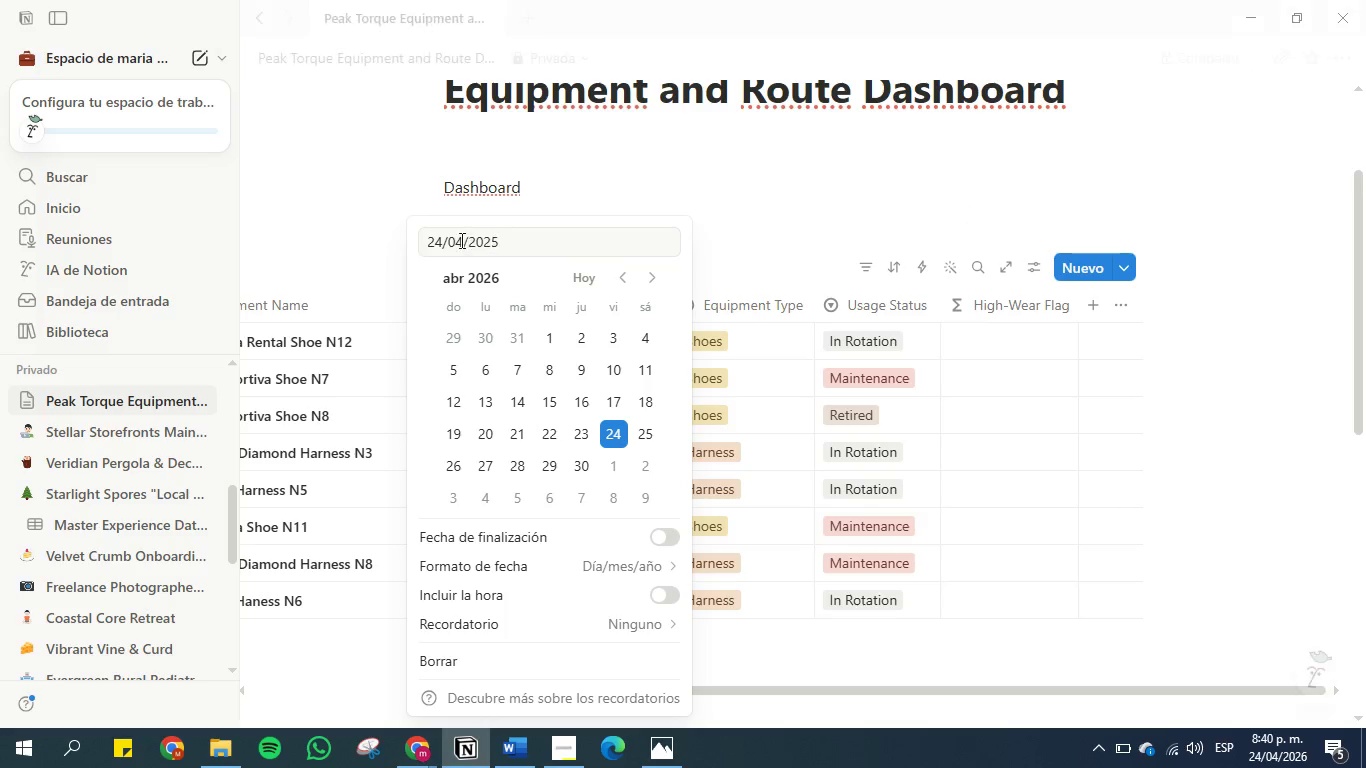 
left_click([440, 240])
 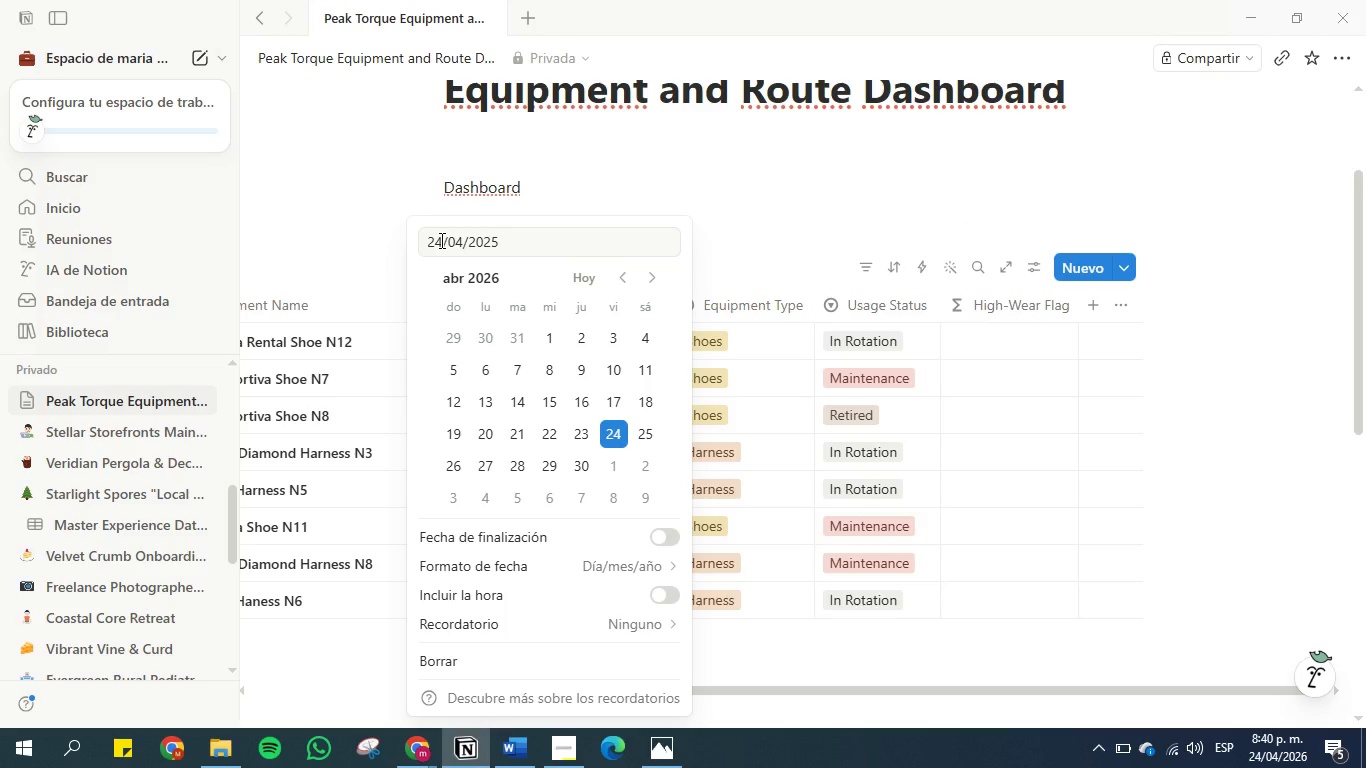 
key(Backspace)
 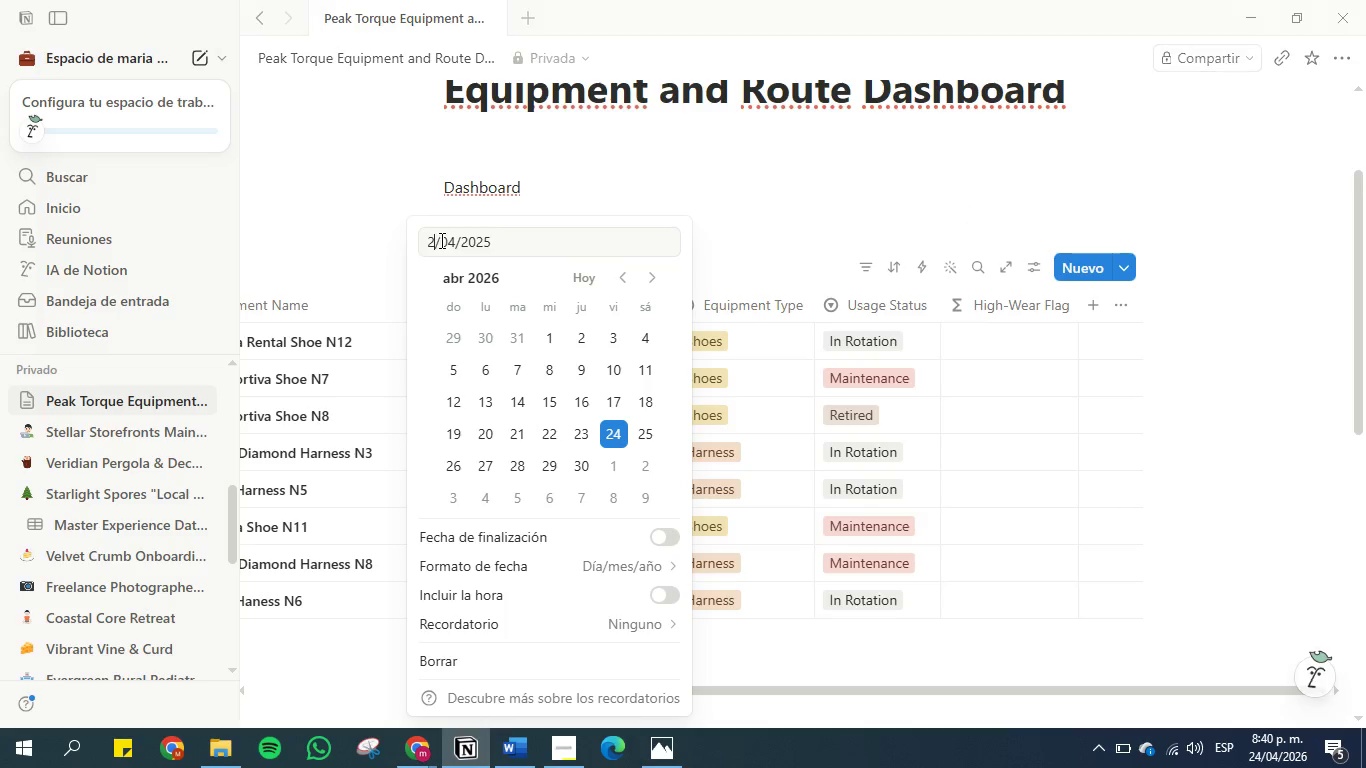 
key(3)
 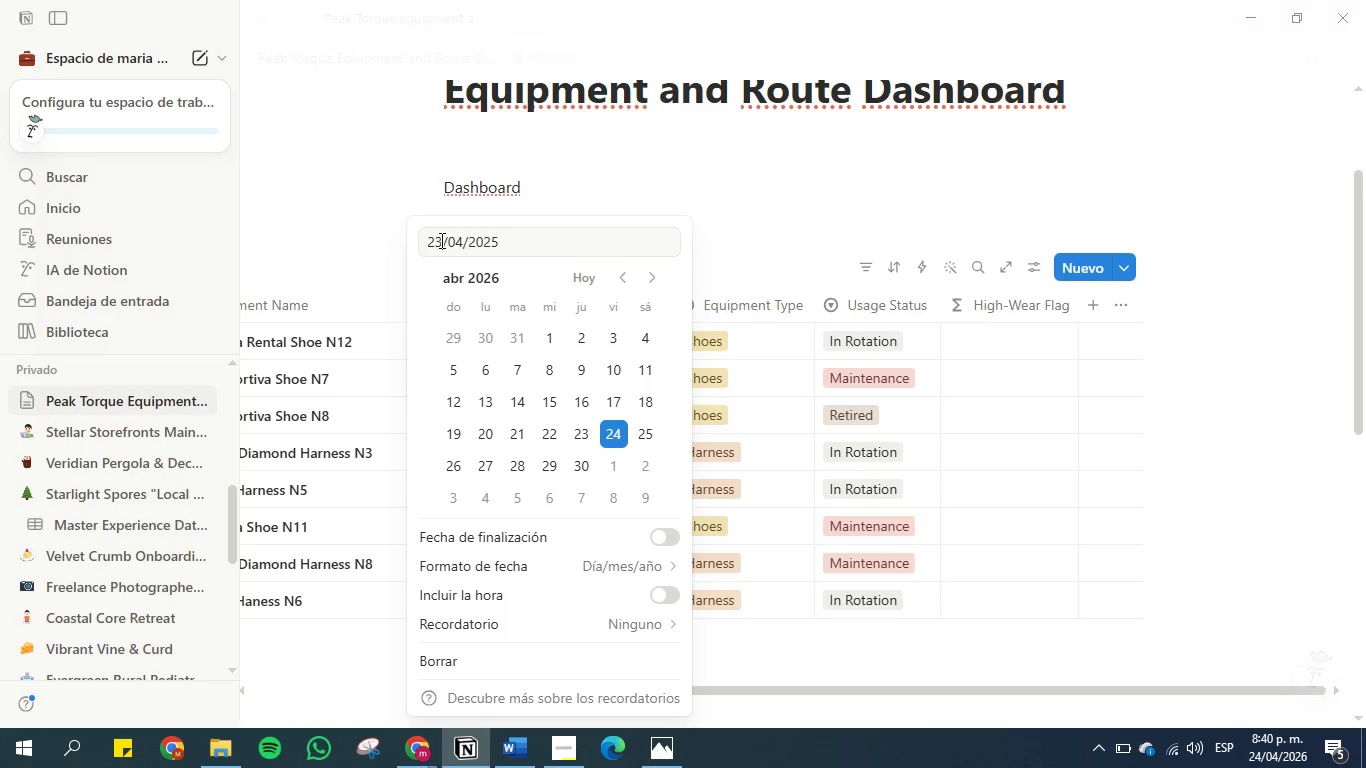 
key(Enter)
 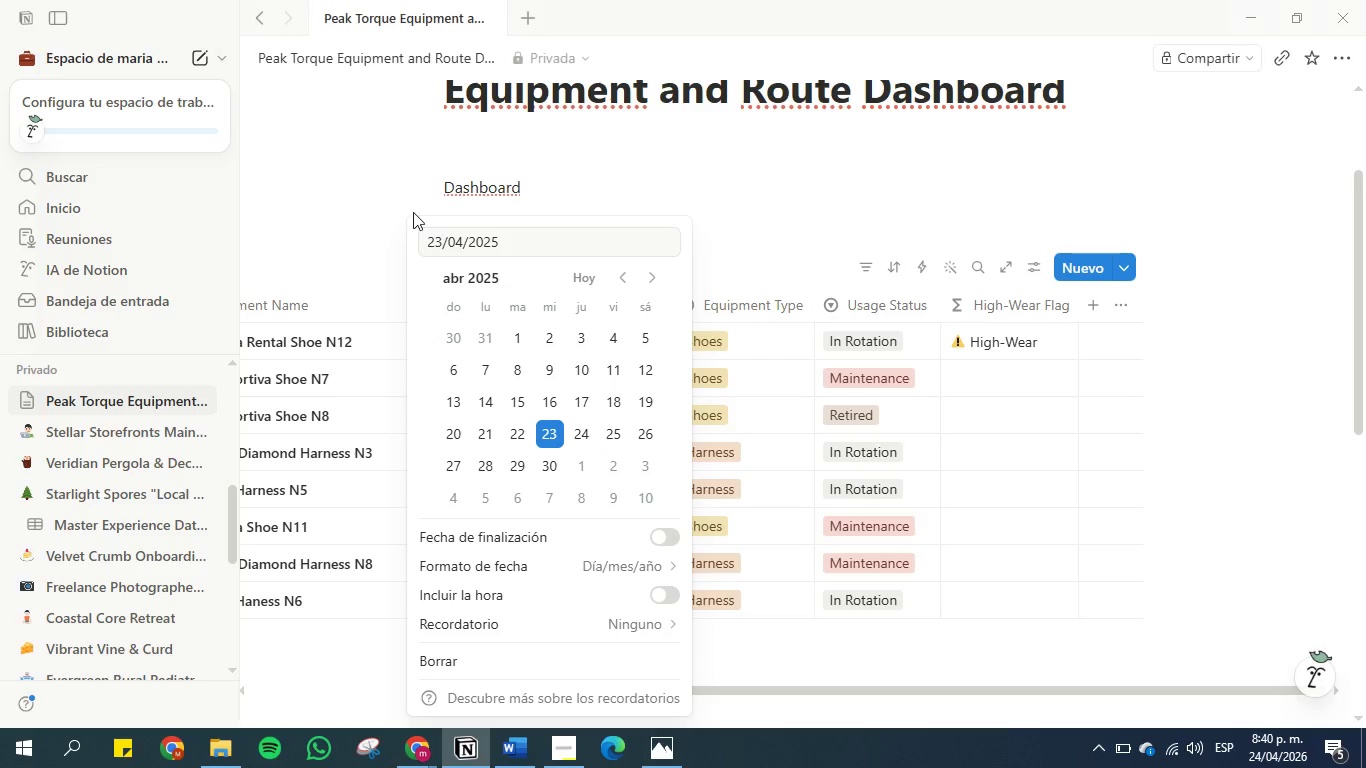 
left_click([395, 196])
 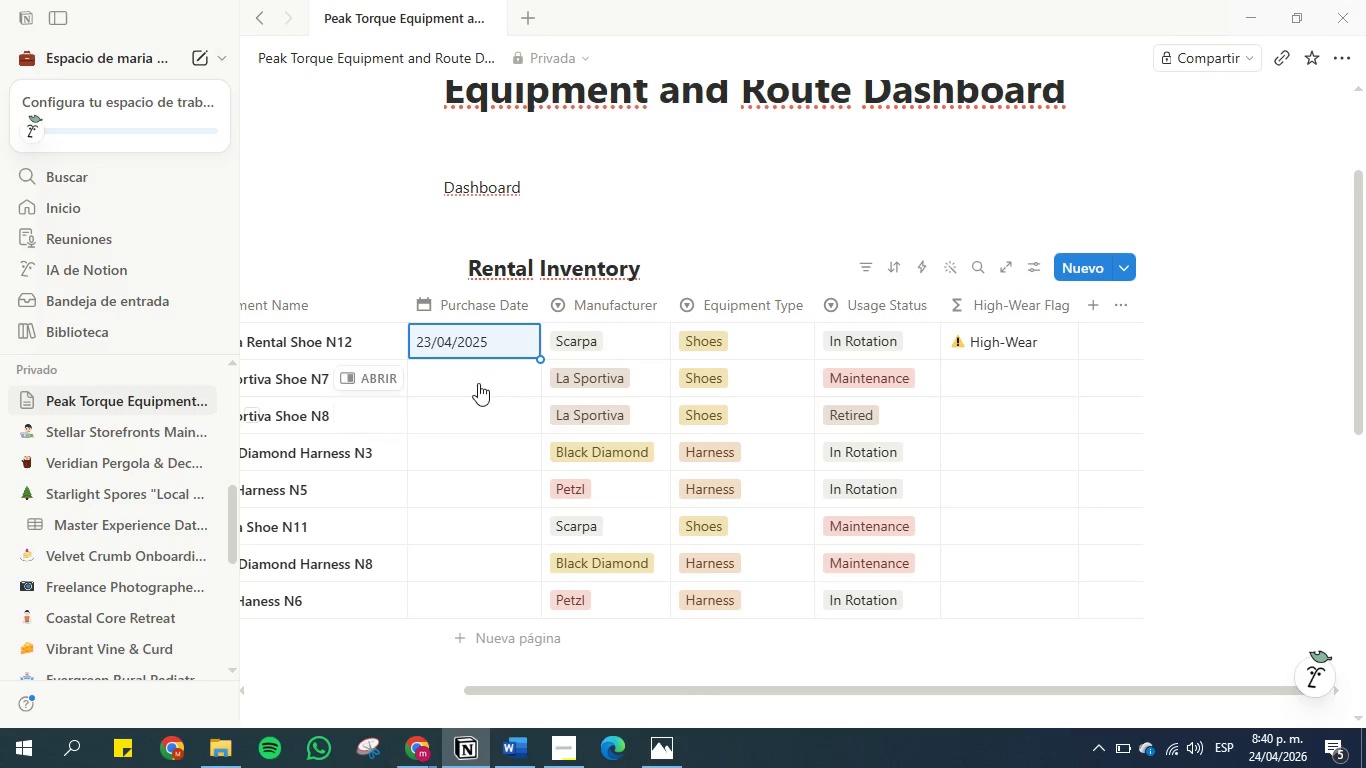 
left_click([473, 381])
 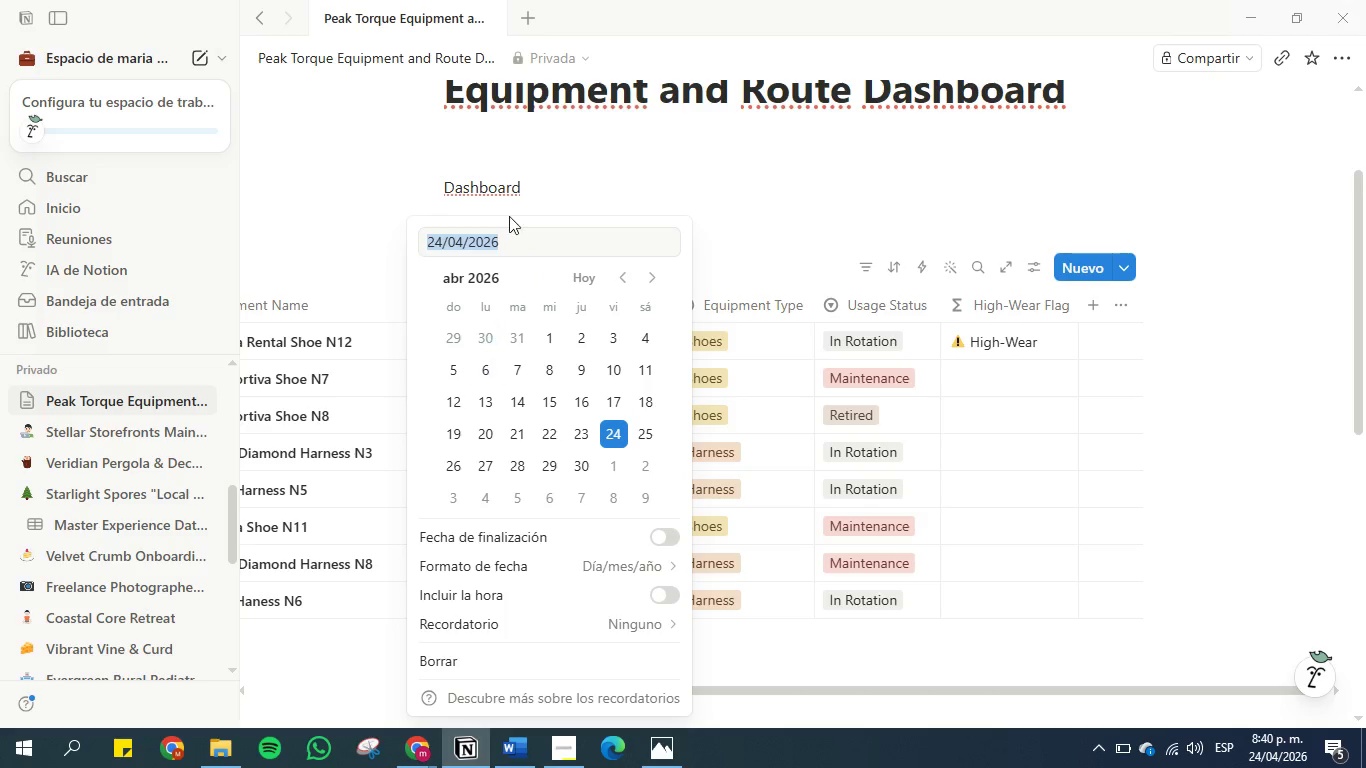 
left_click([582, 200])
 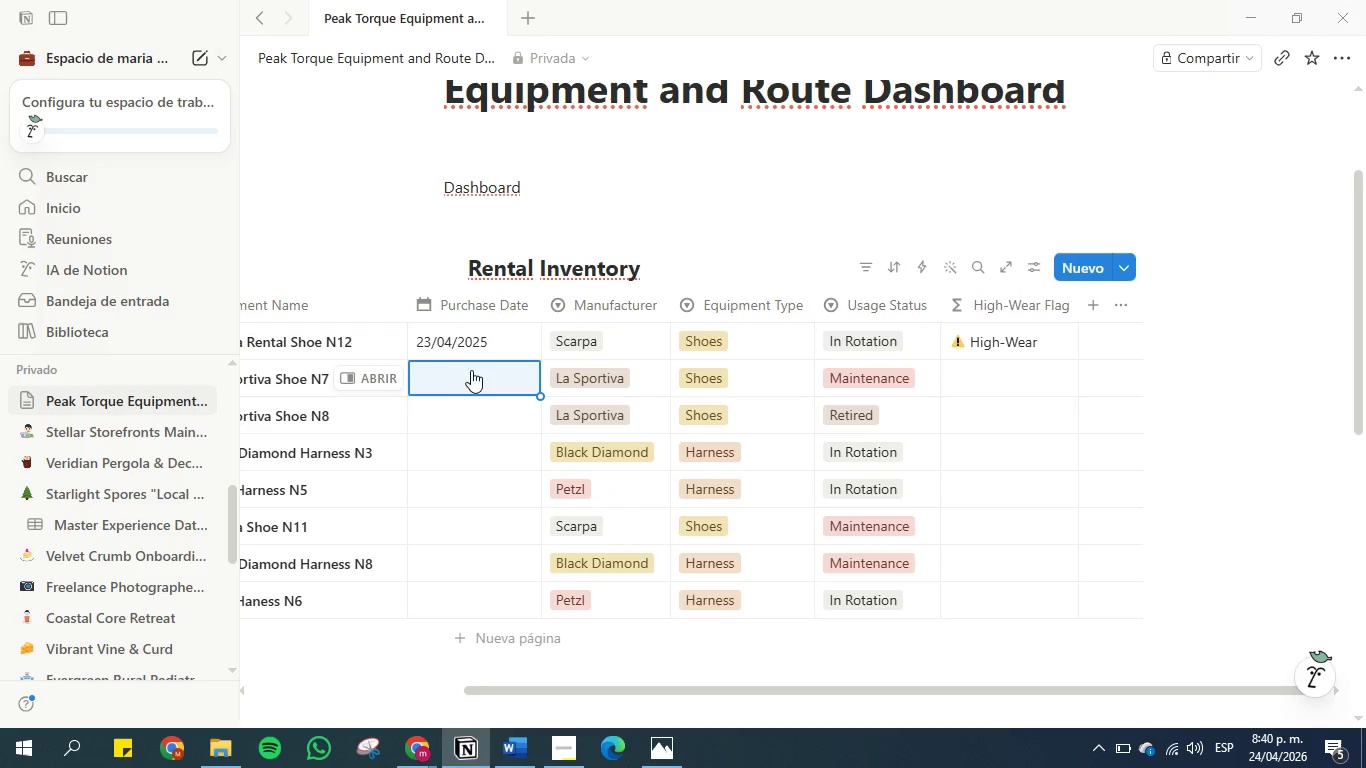 
left_click([458, 327])
 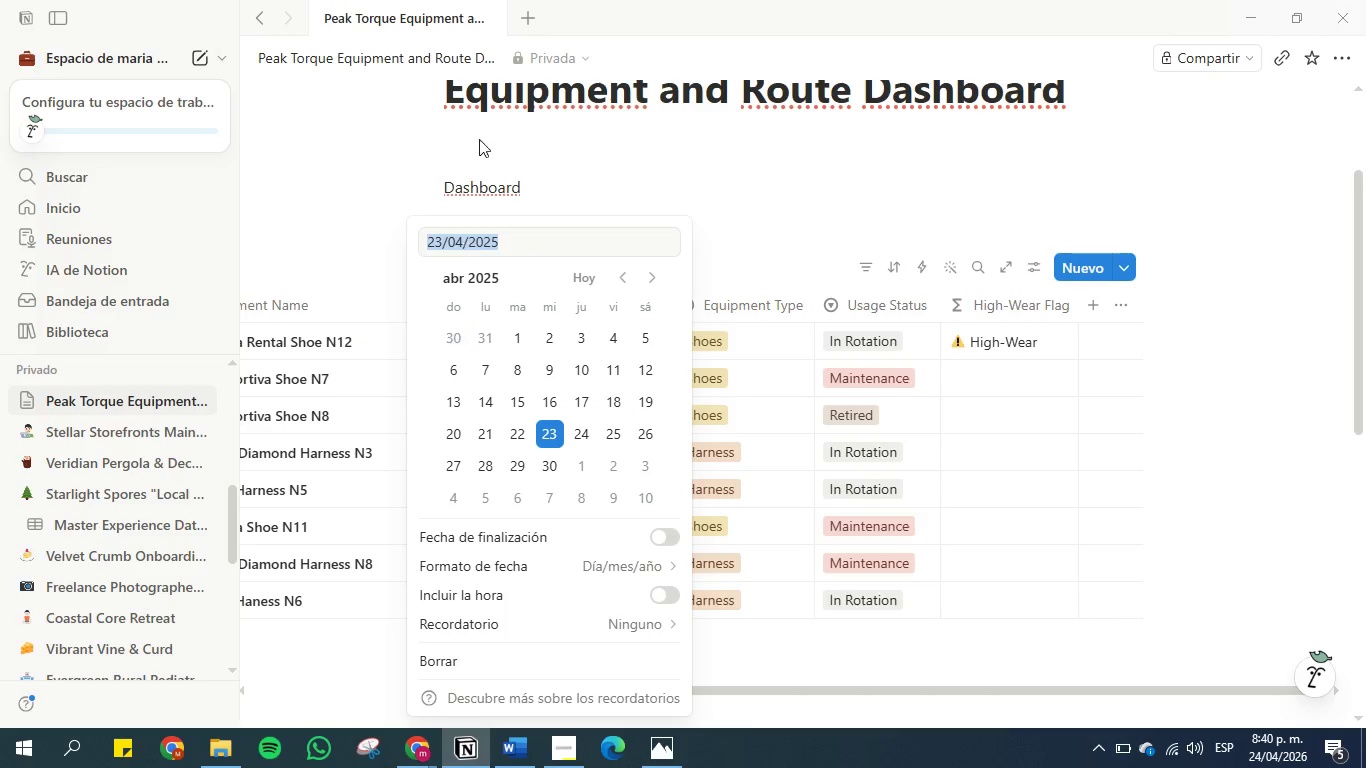 
left_click([479, 139])
 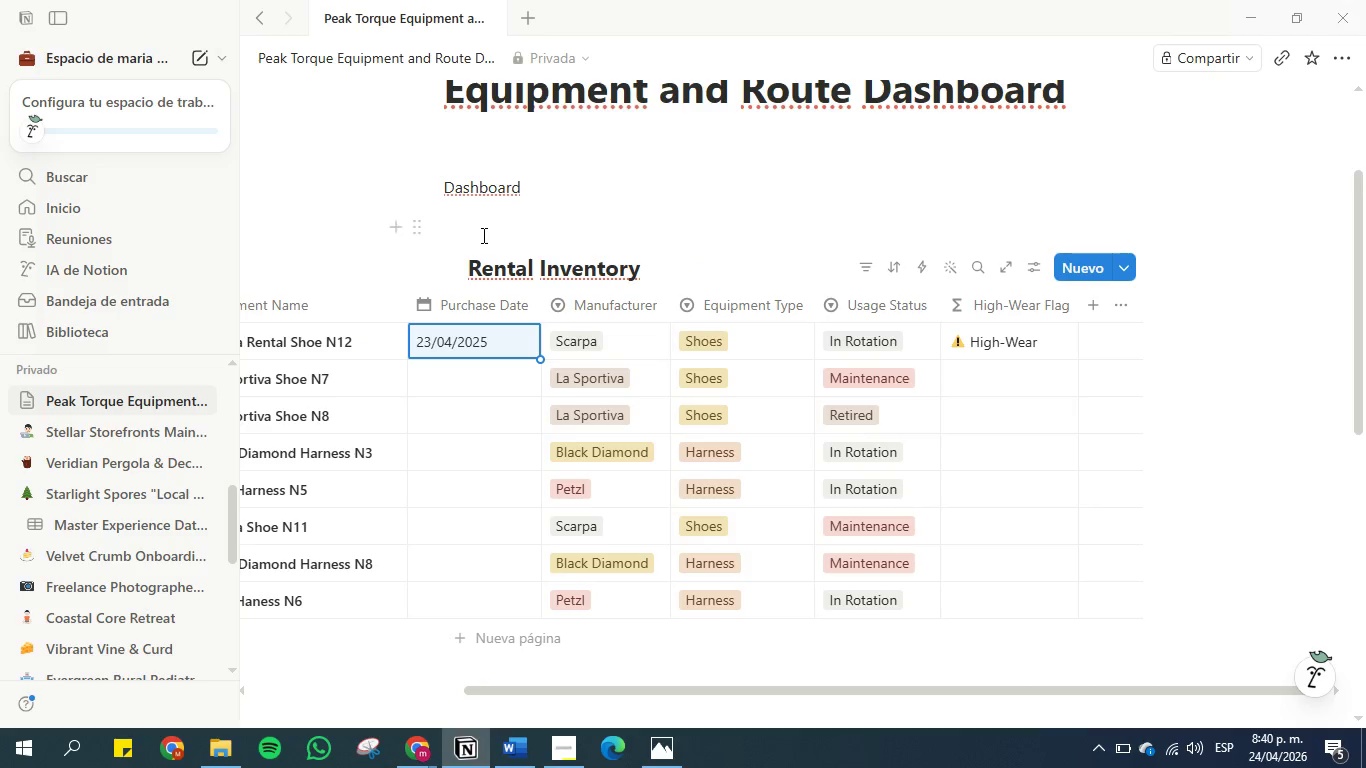 
key(Control+C)
 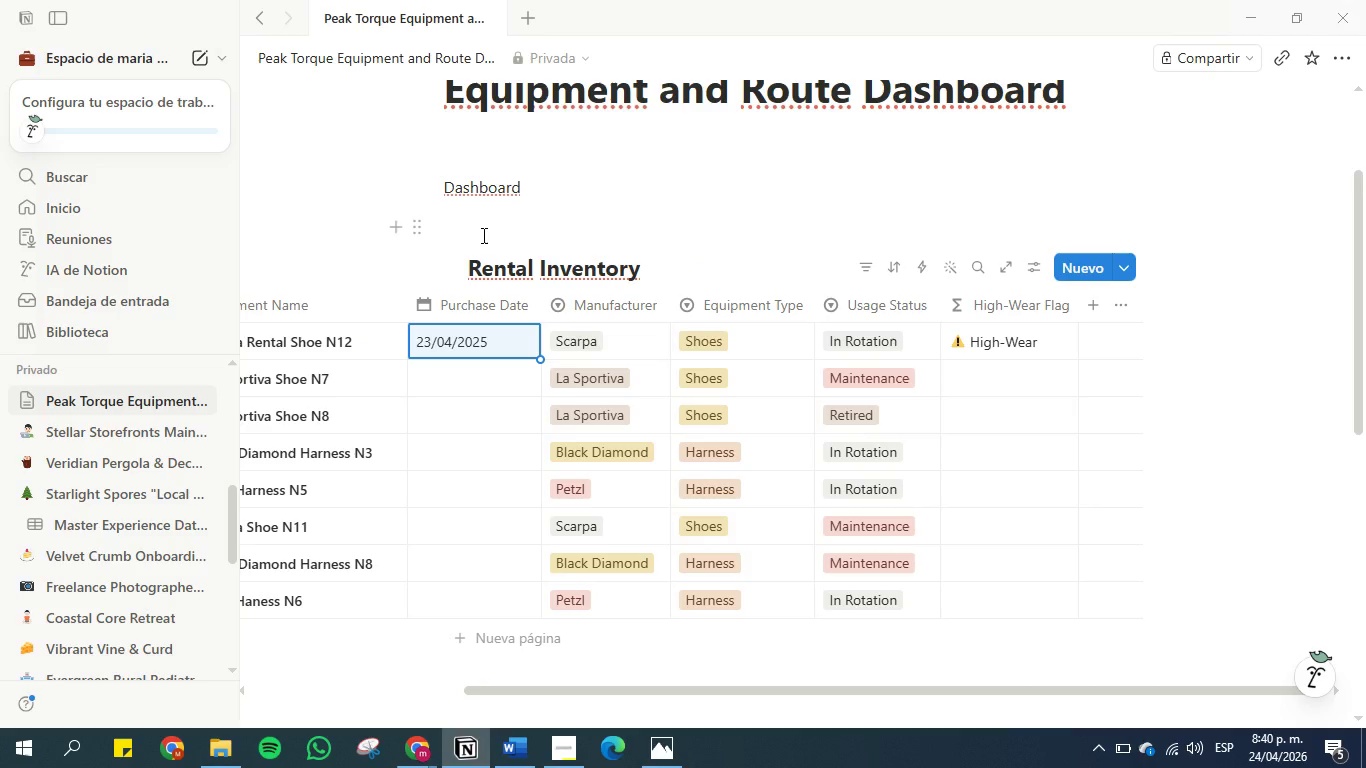 
key(ArrowDown)
 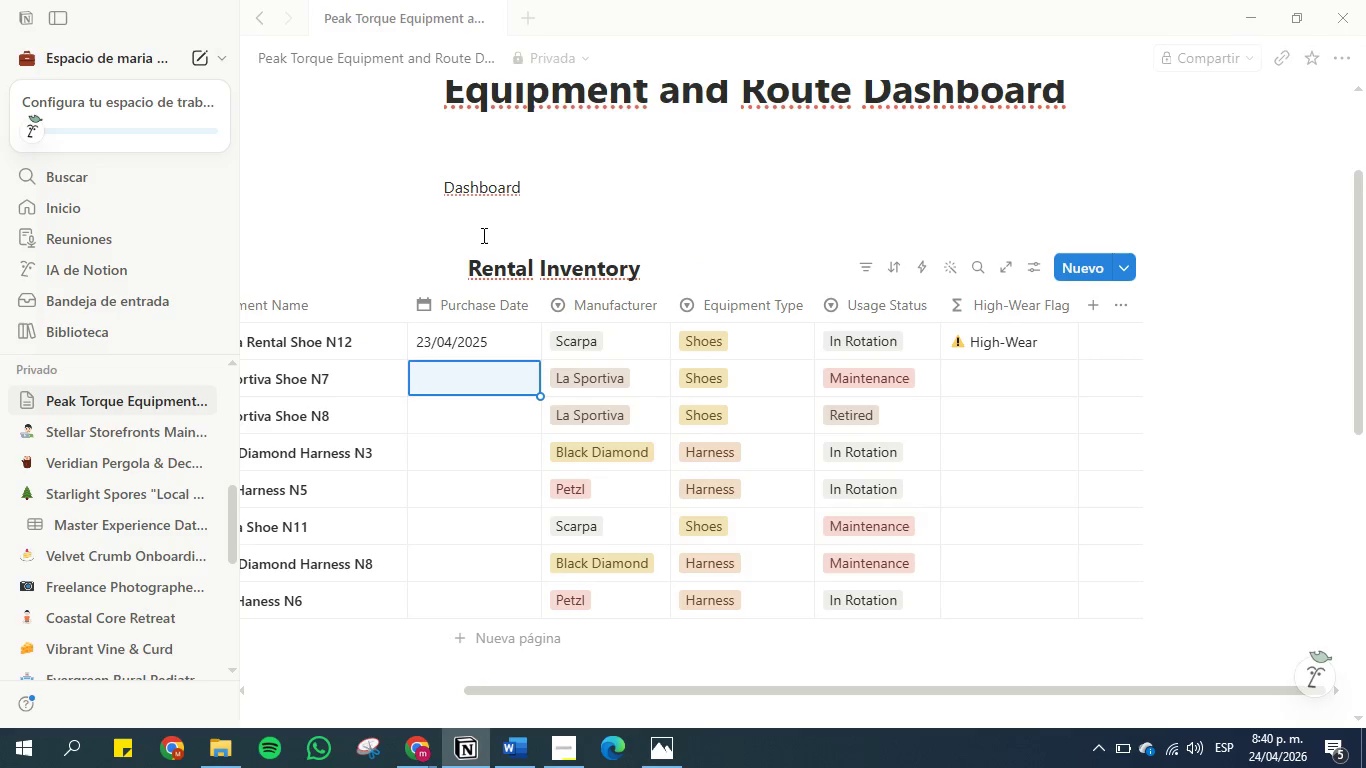 
key(ArrowDown)
 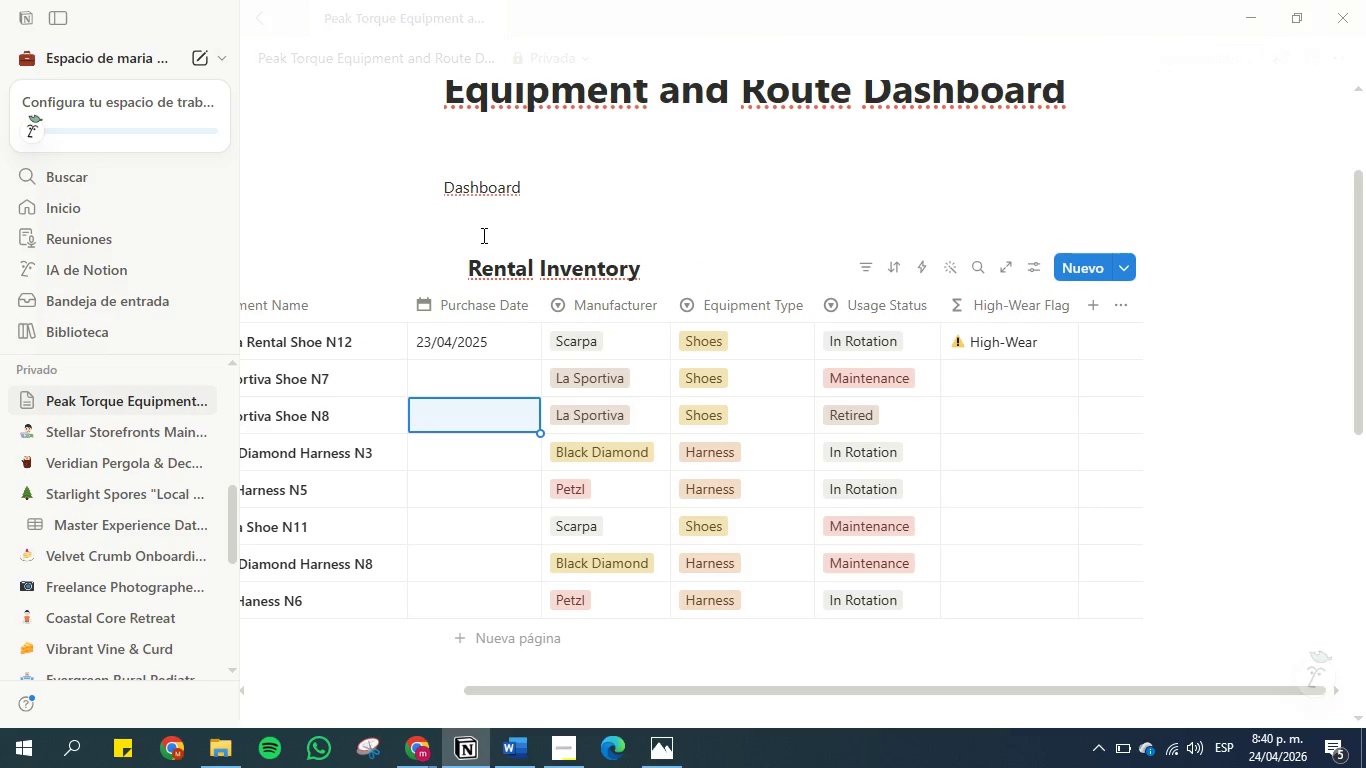 
key(Control+V)
 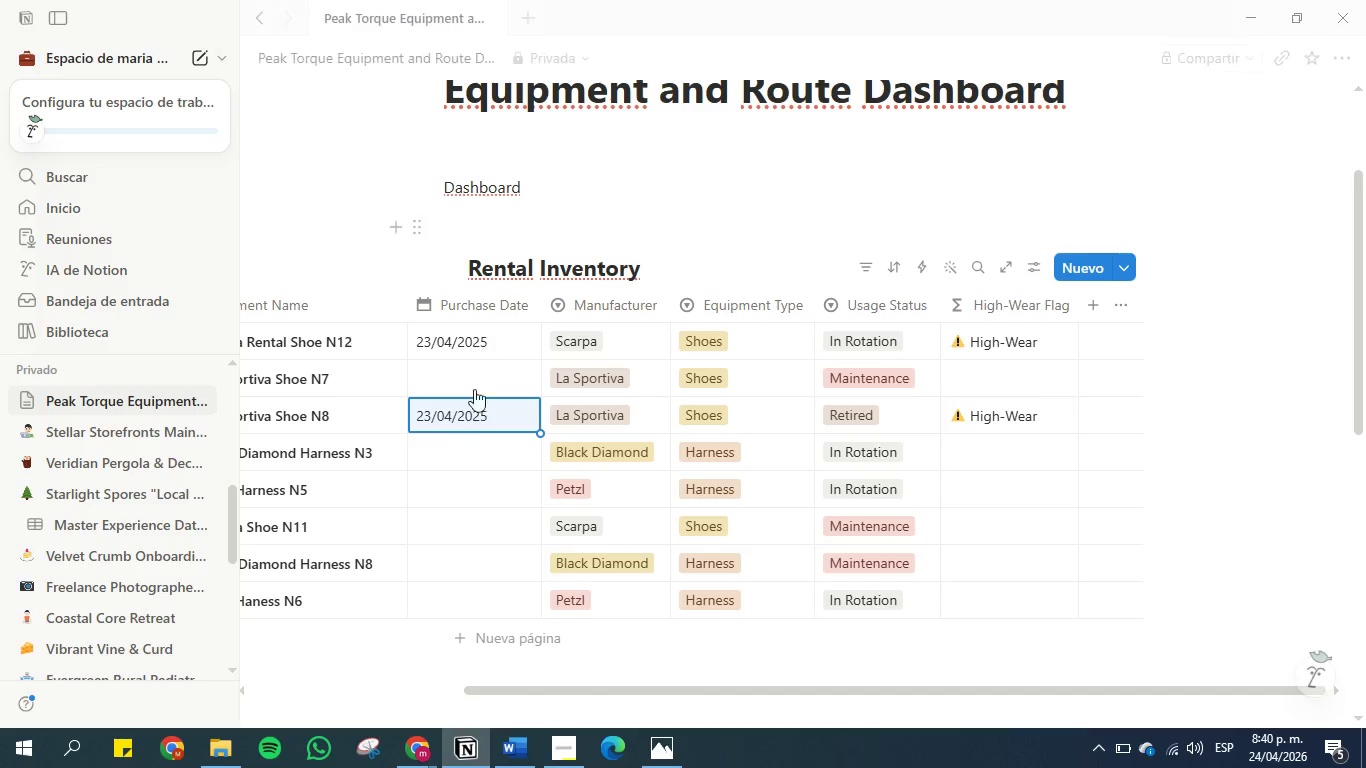 
left_click([472, 413])
 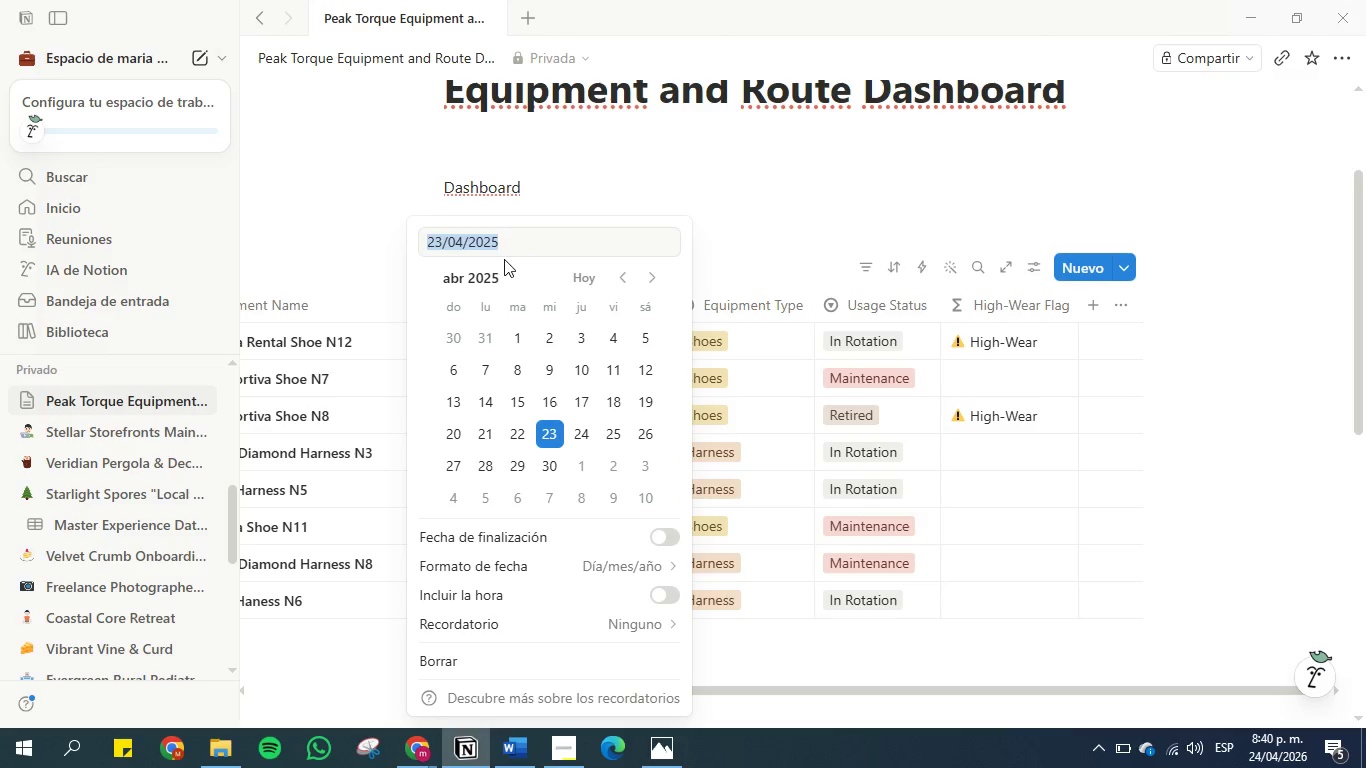 
left_click([504, 243])
 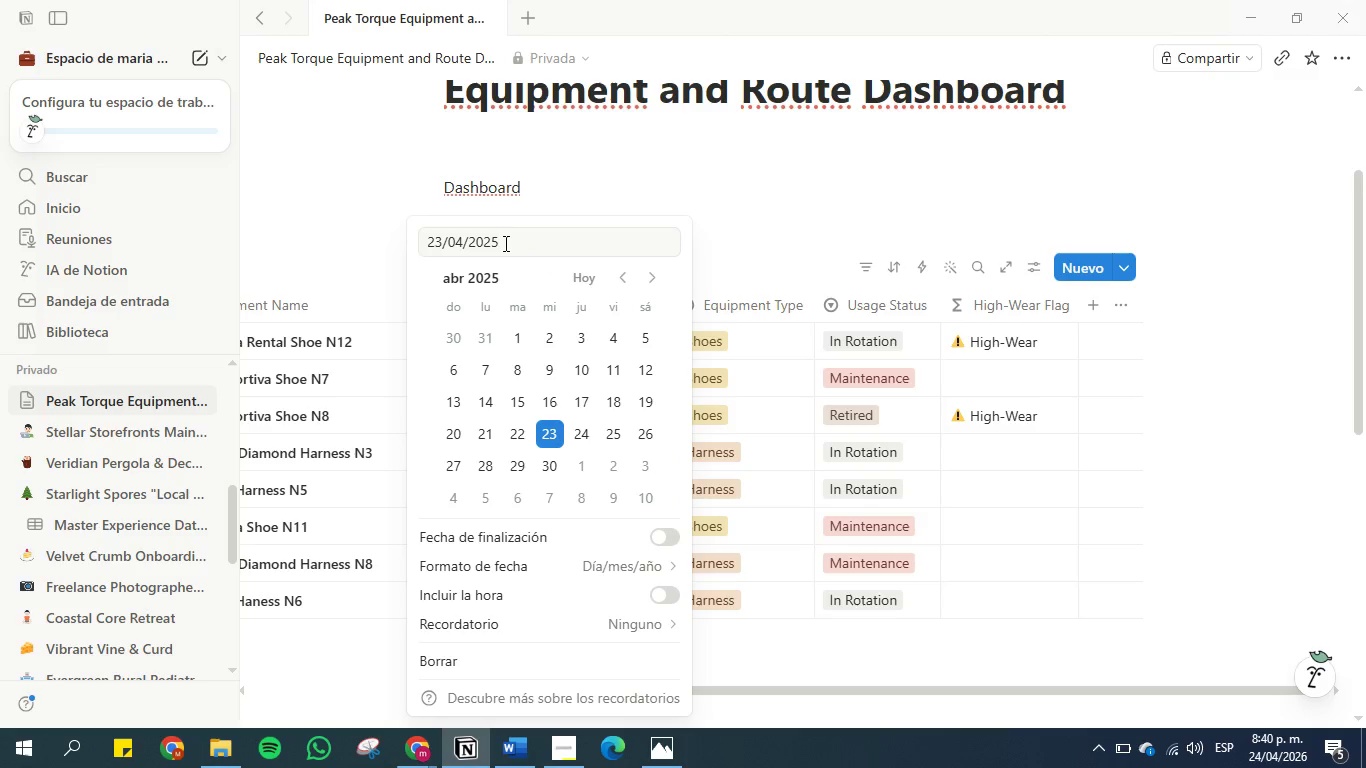 
key(Backspace)
 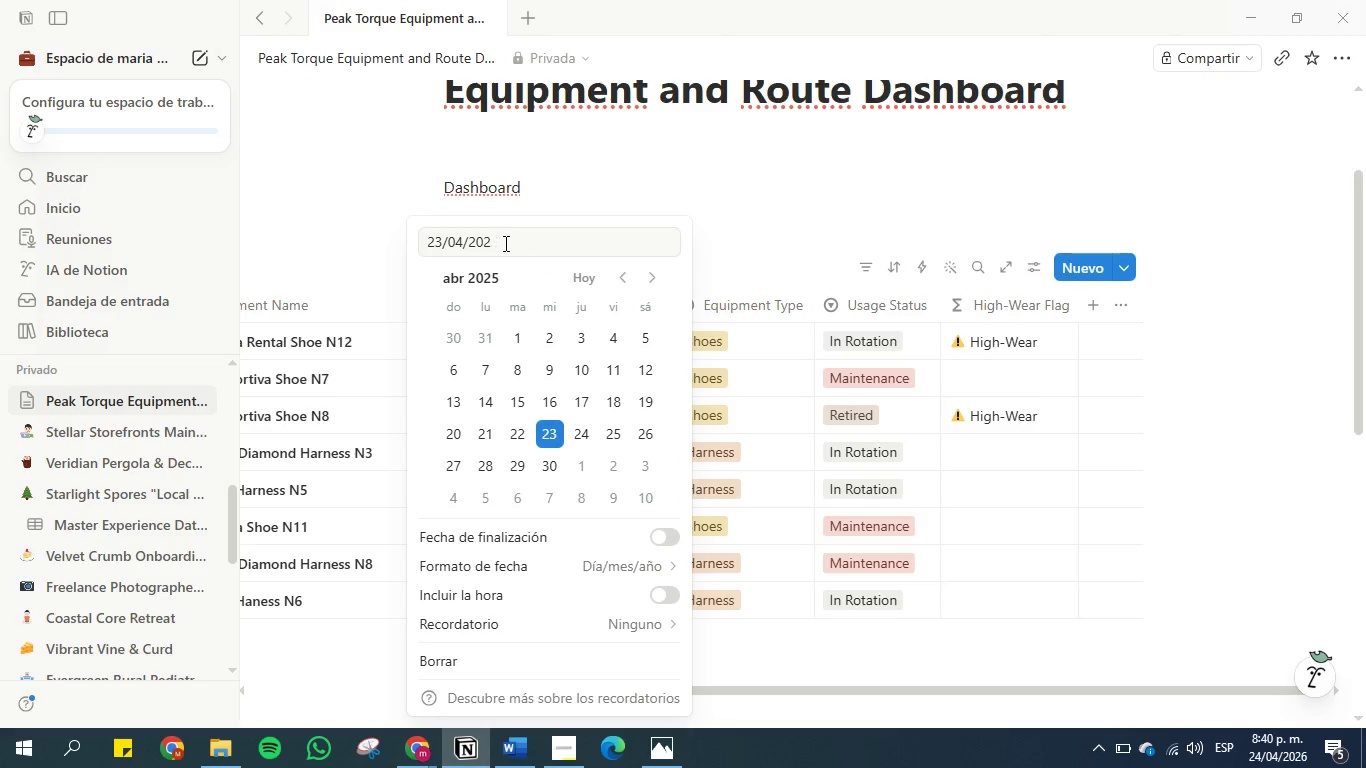 
key(4)
 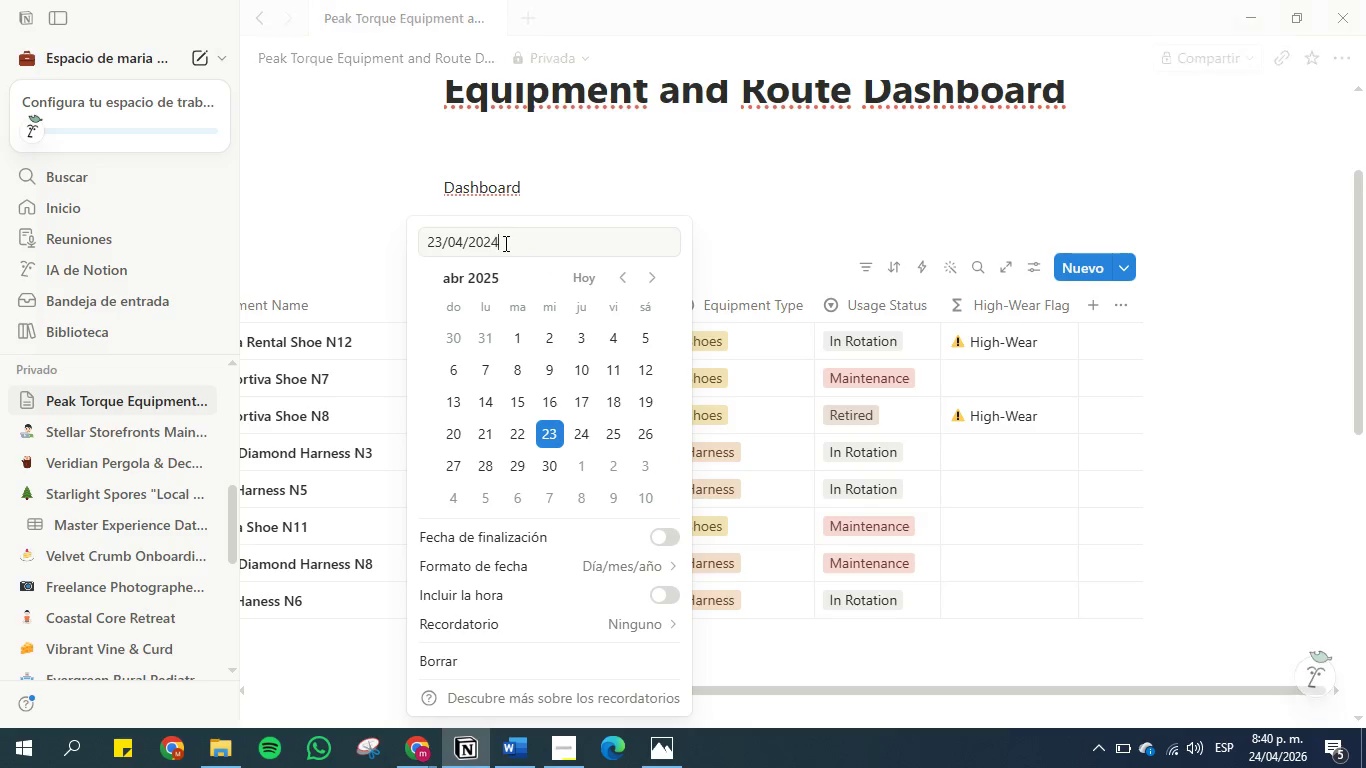 
key(Enter)
 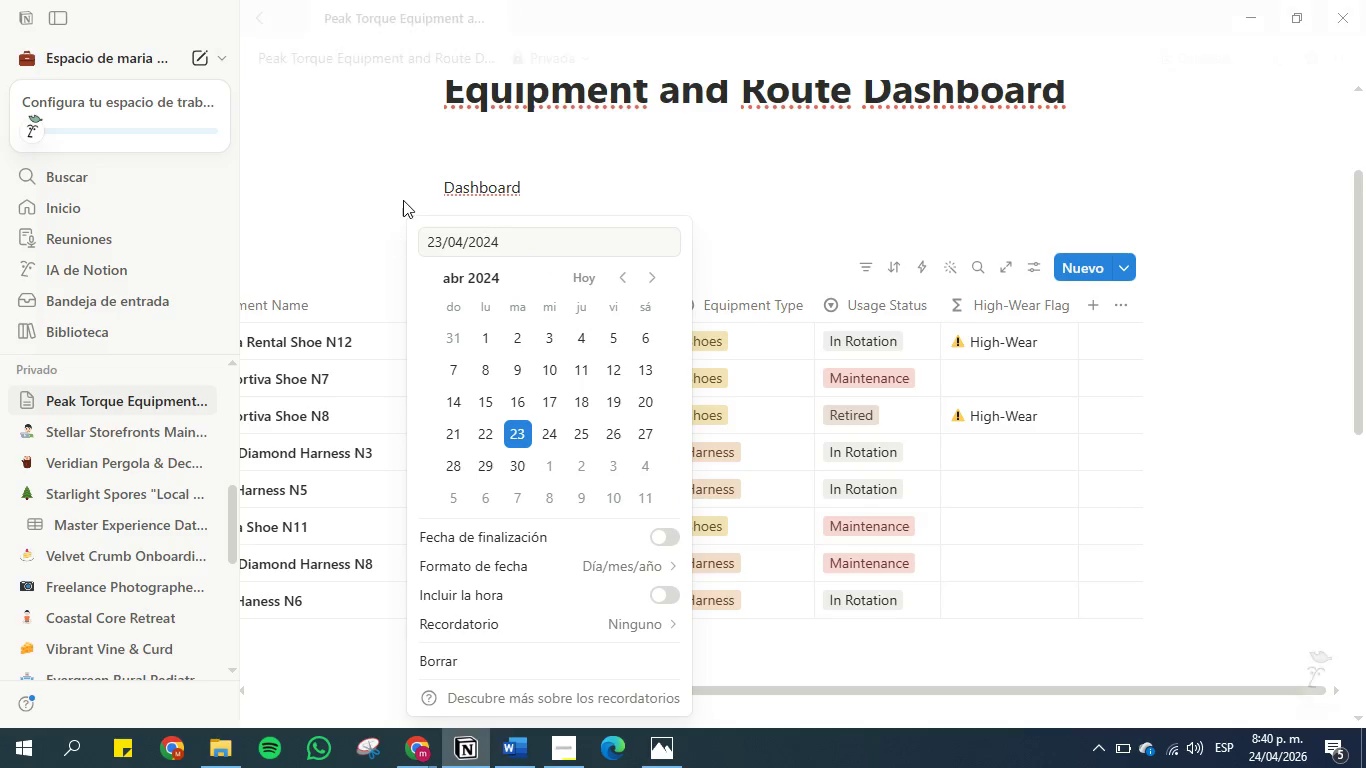 
left_click([434, 159])
 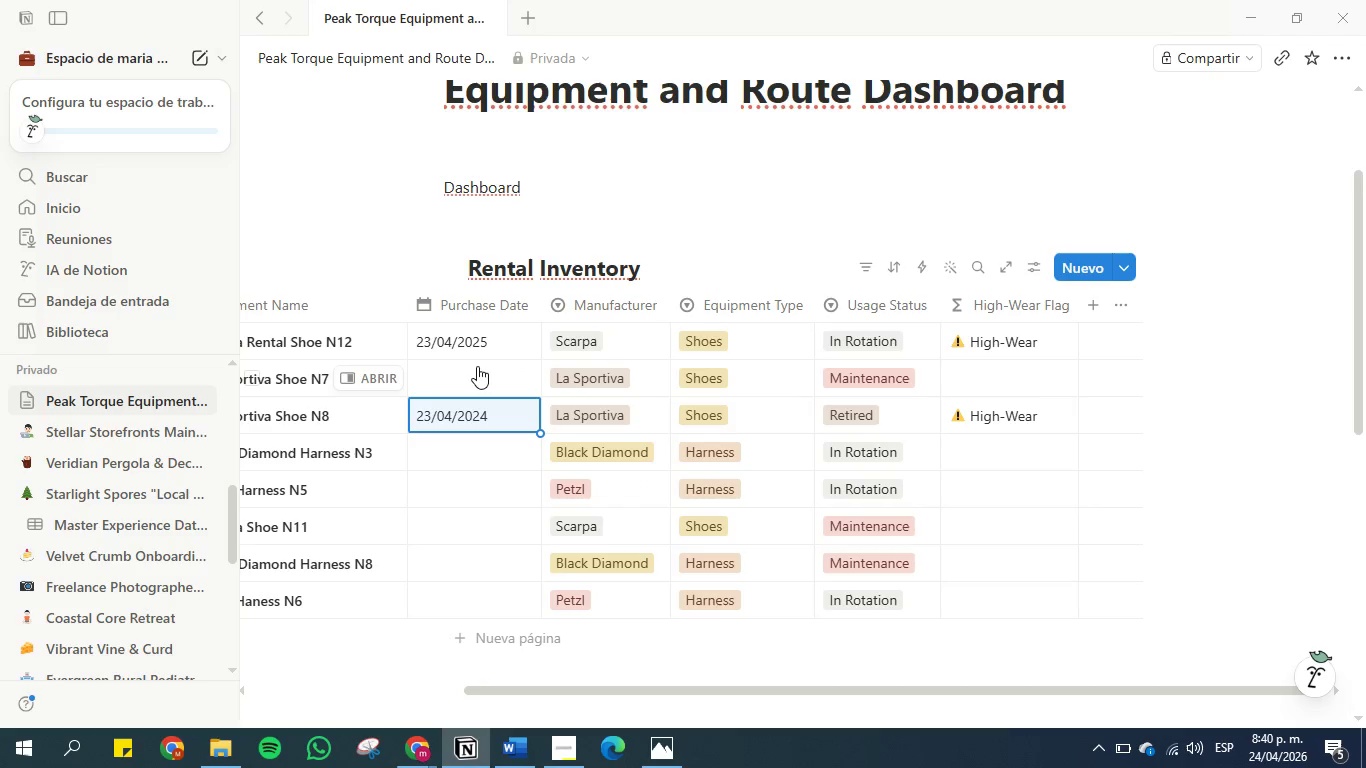 
left_click([477, 366])
 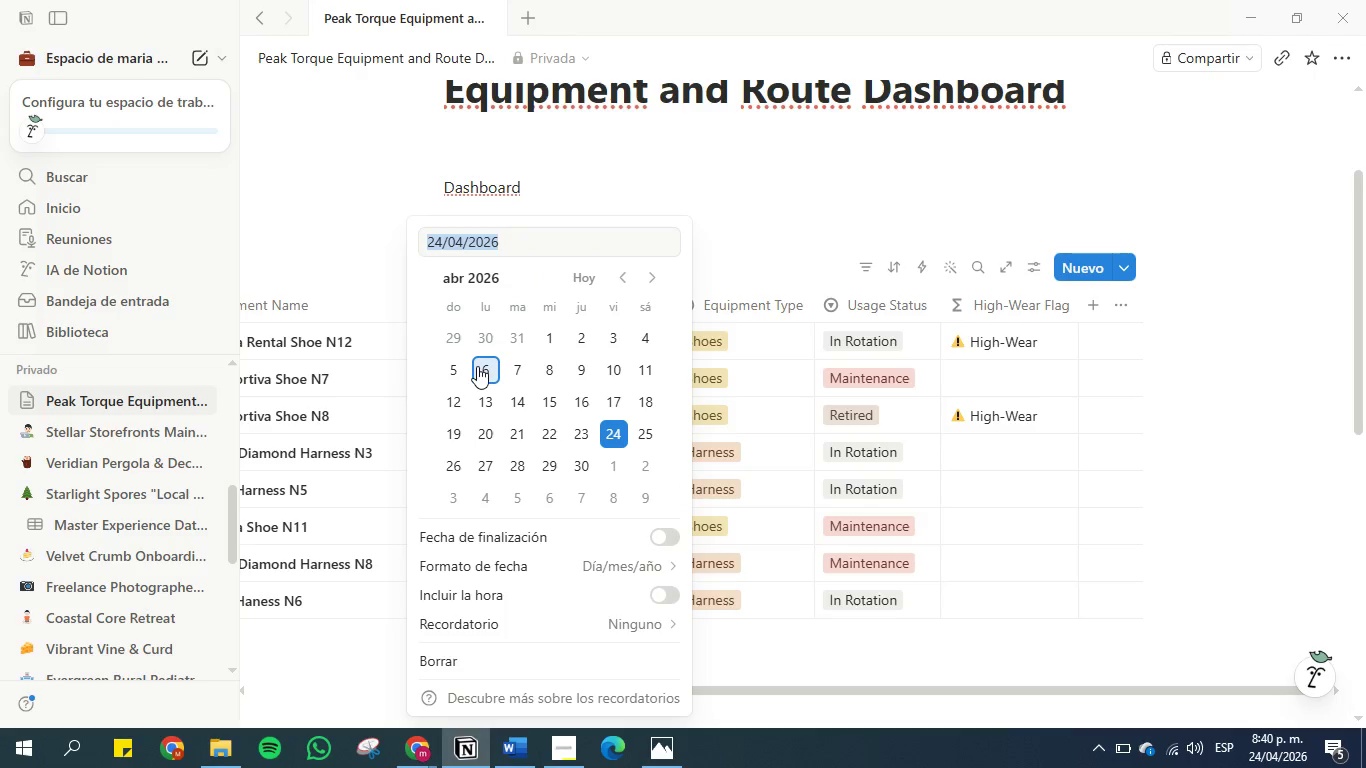 
key(Control+V)
 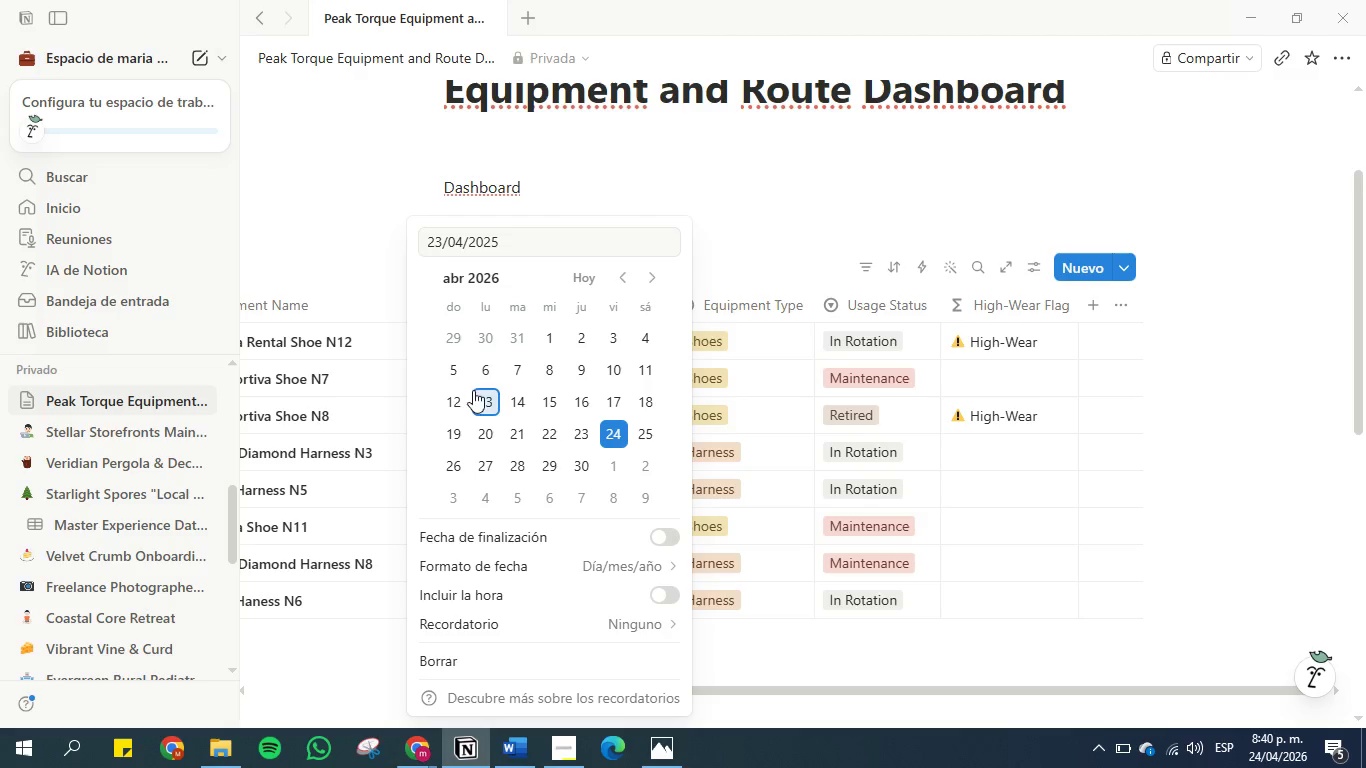 
wait(5.59)
 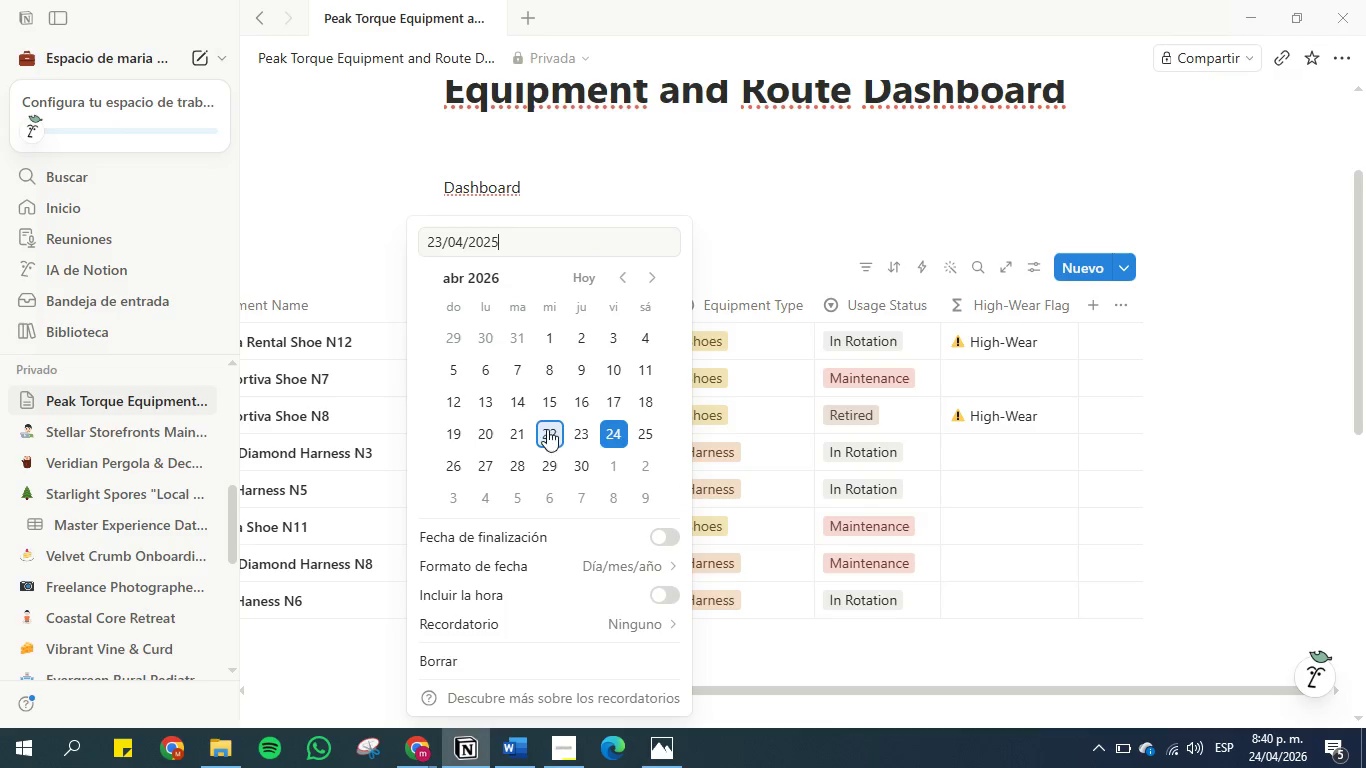 
left_click([605, 367])
 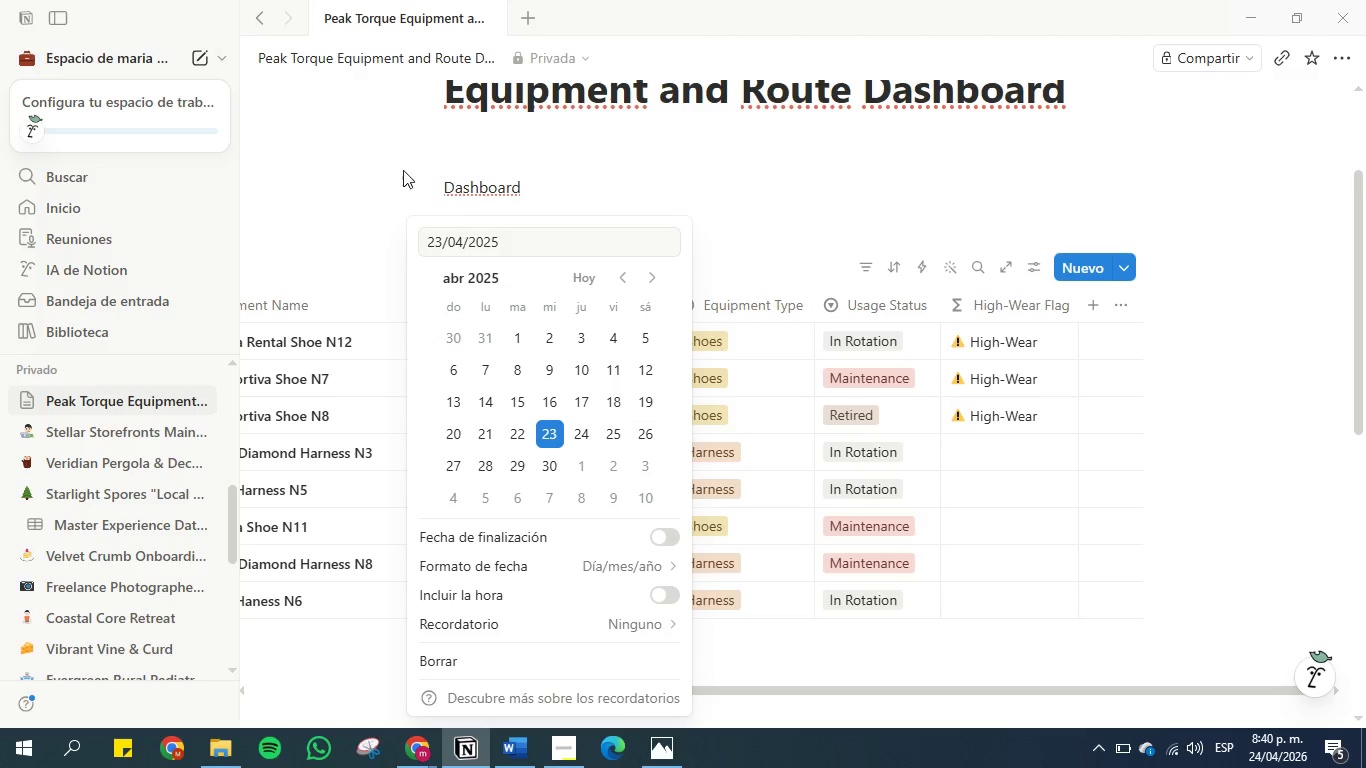 
left_click([382, 158])
 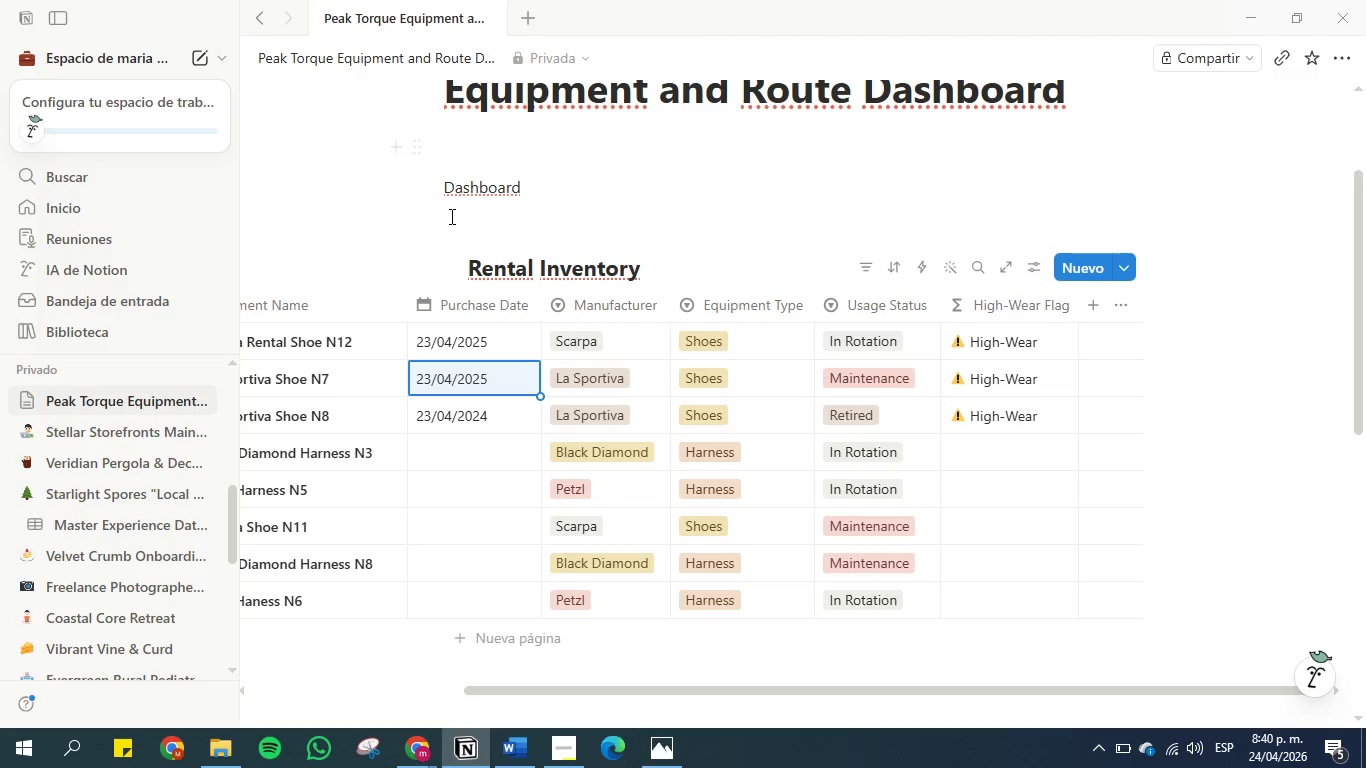 
mouse_move([517, 377])
 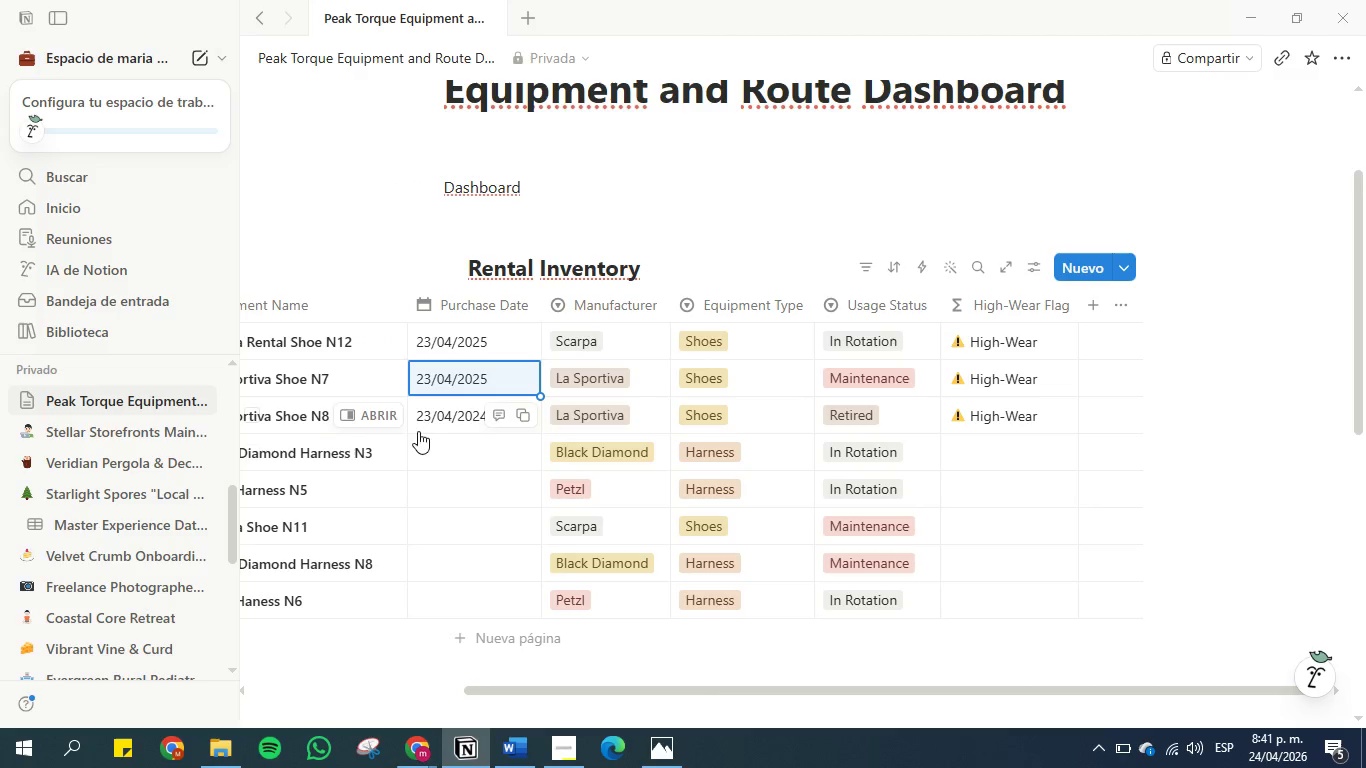 
left_click([436, 445])
 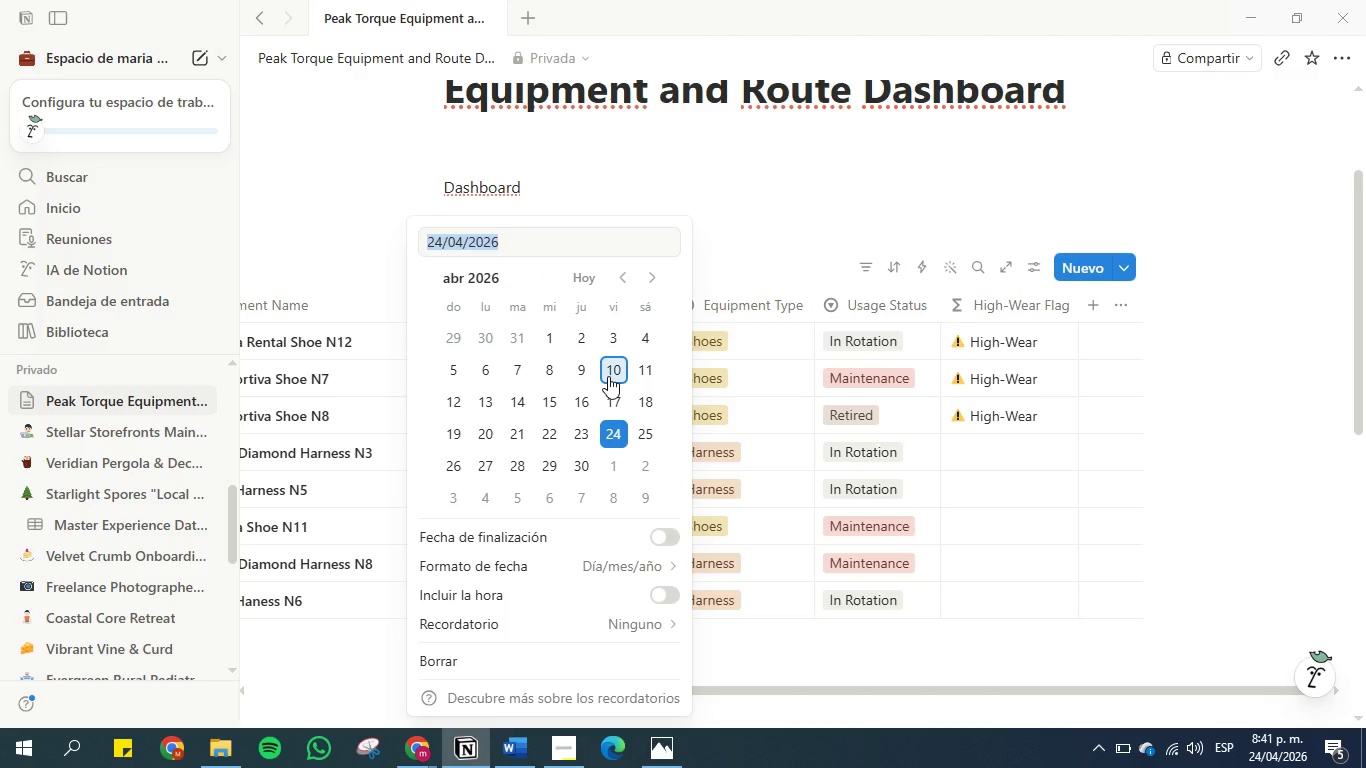 
left_click([608, 376])
 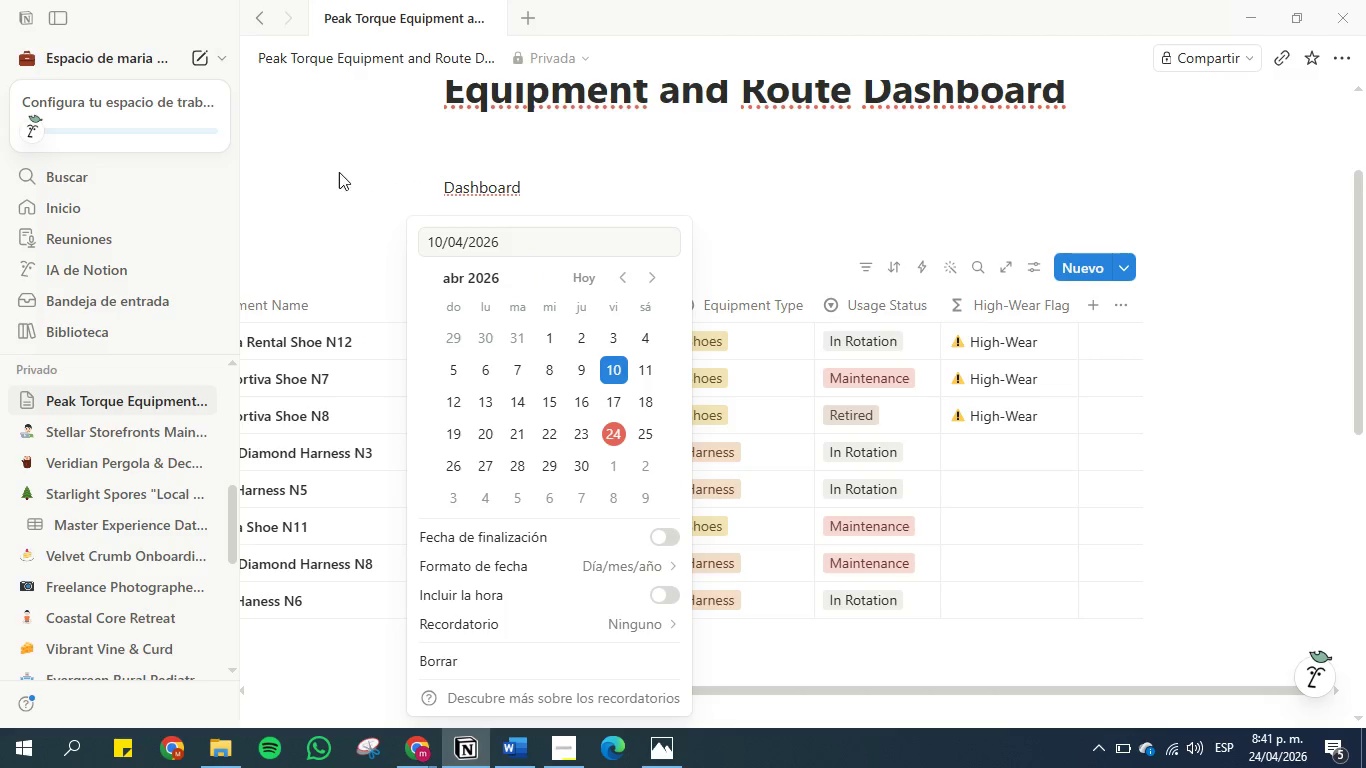 
left_click([335, 170])
 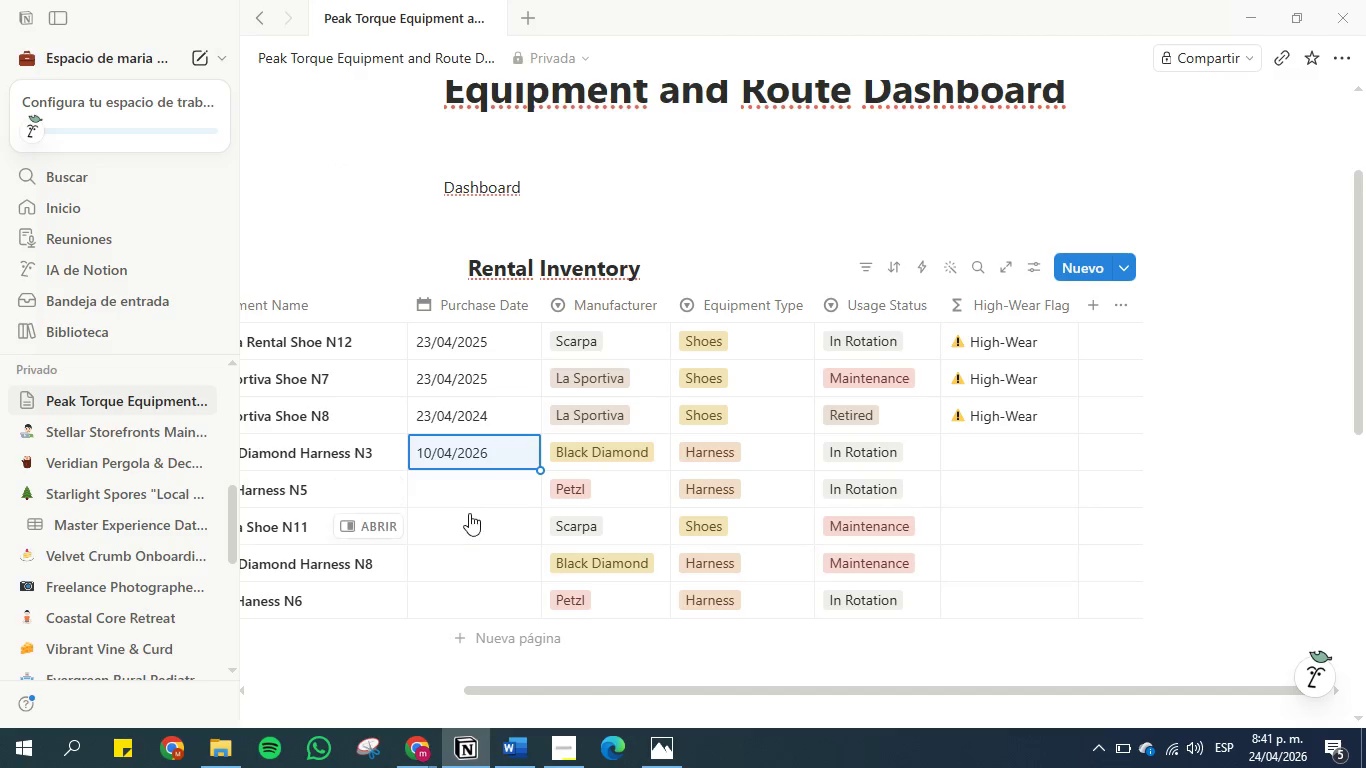 
left_click([469, 492])
 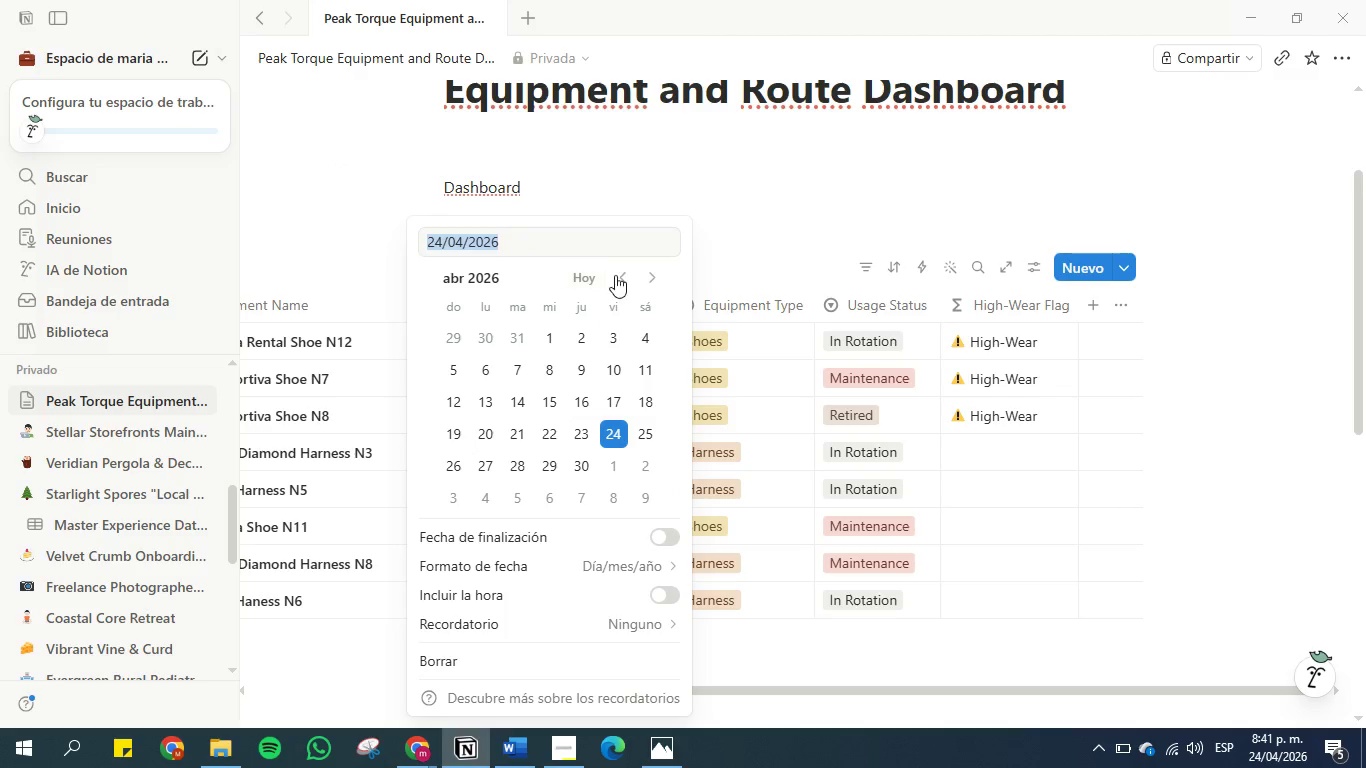 
double_click([621, 275])
 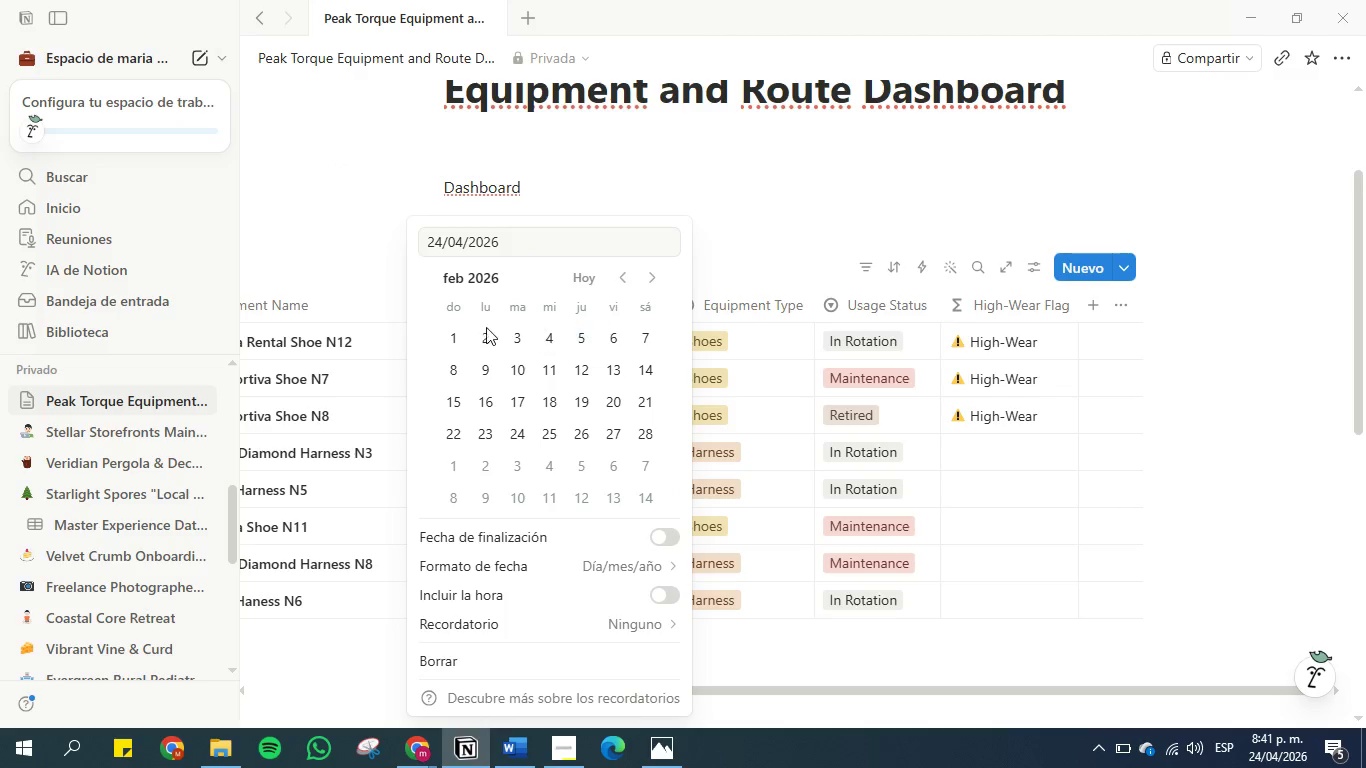 
double_click([391, 112])
 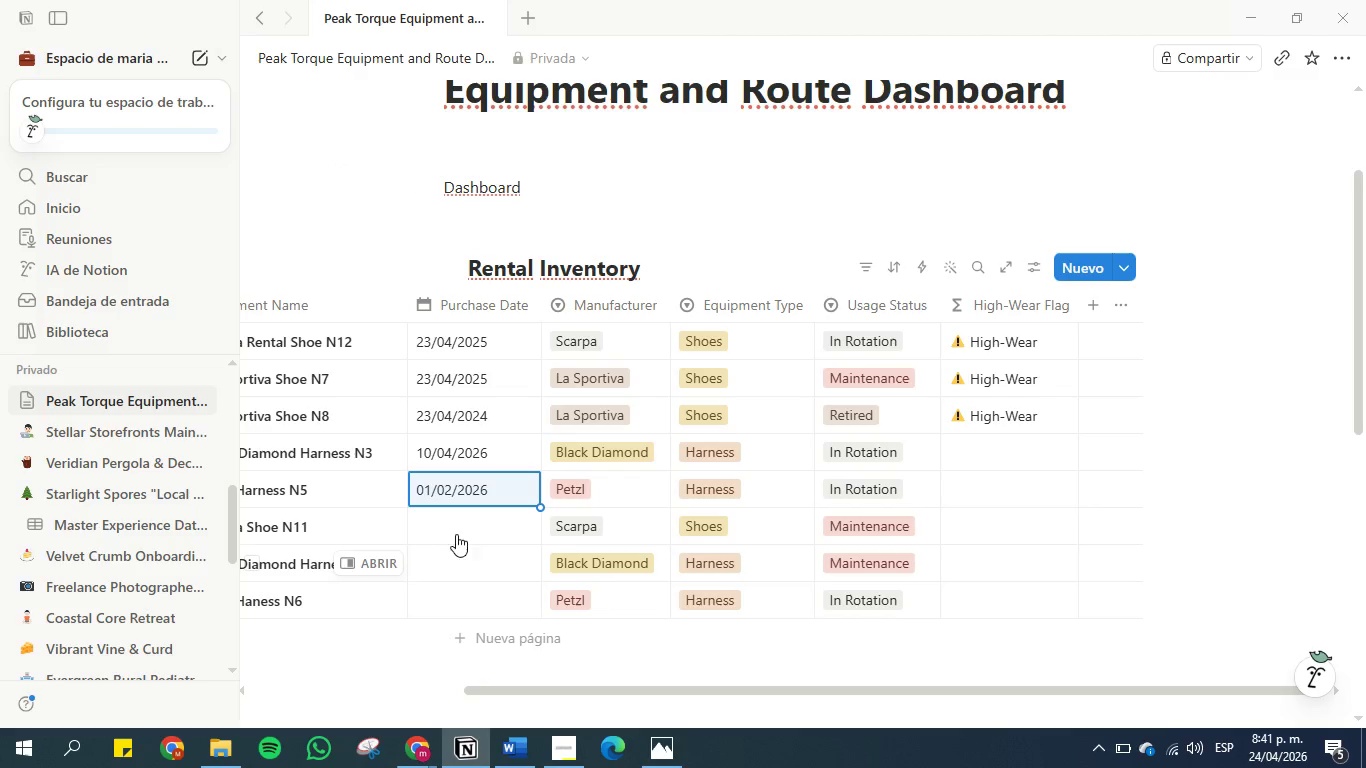 
left_click([456, 512])
 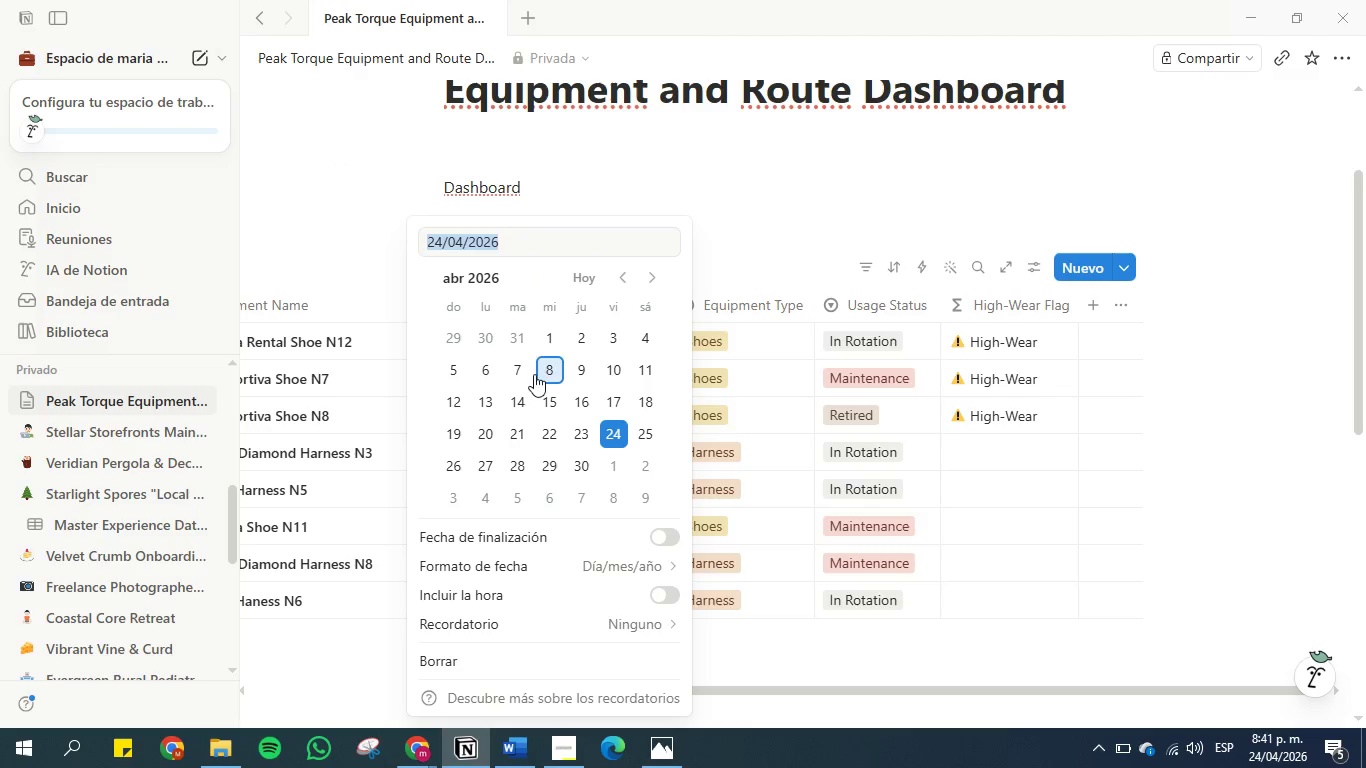 
left_click([547, 342])
 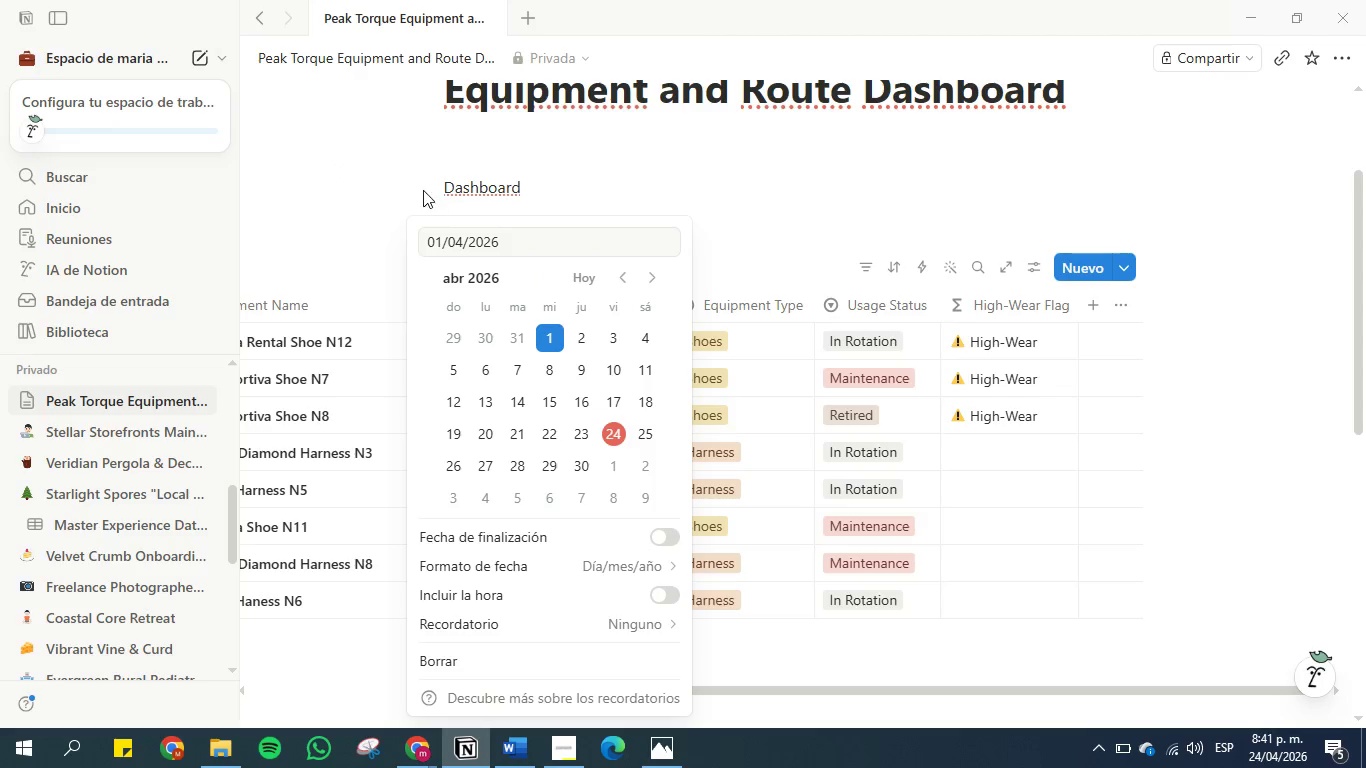 
left_click([406, 179])
 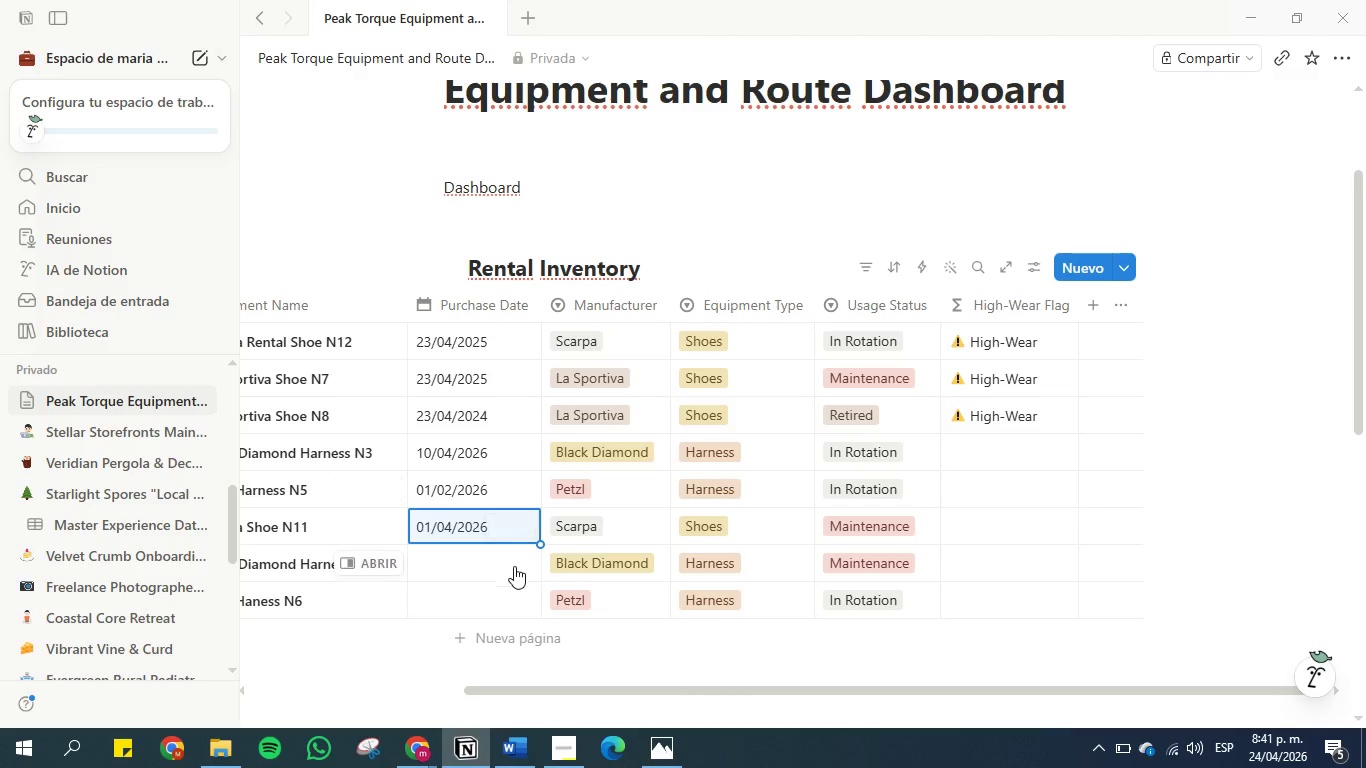 
left_click([445, 559])
 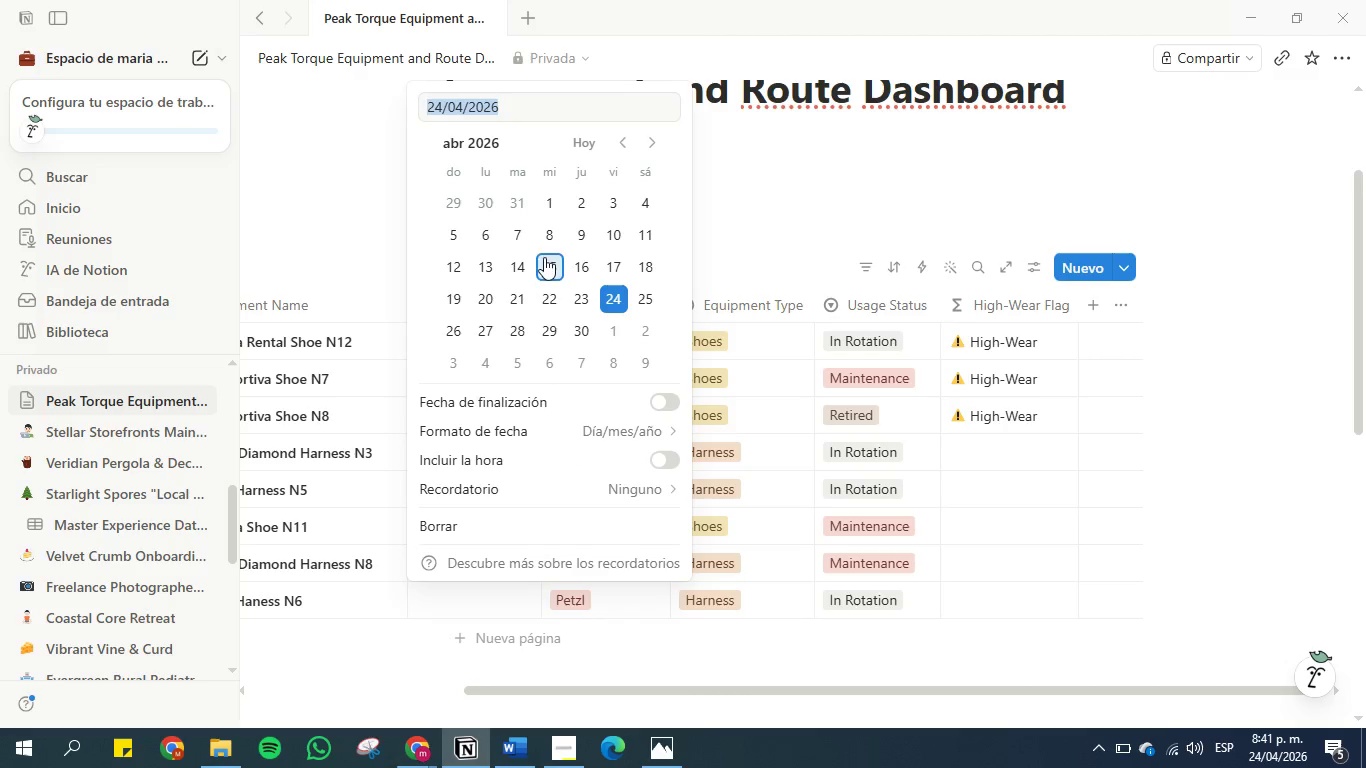 
left_click([547, 199])
 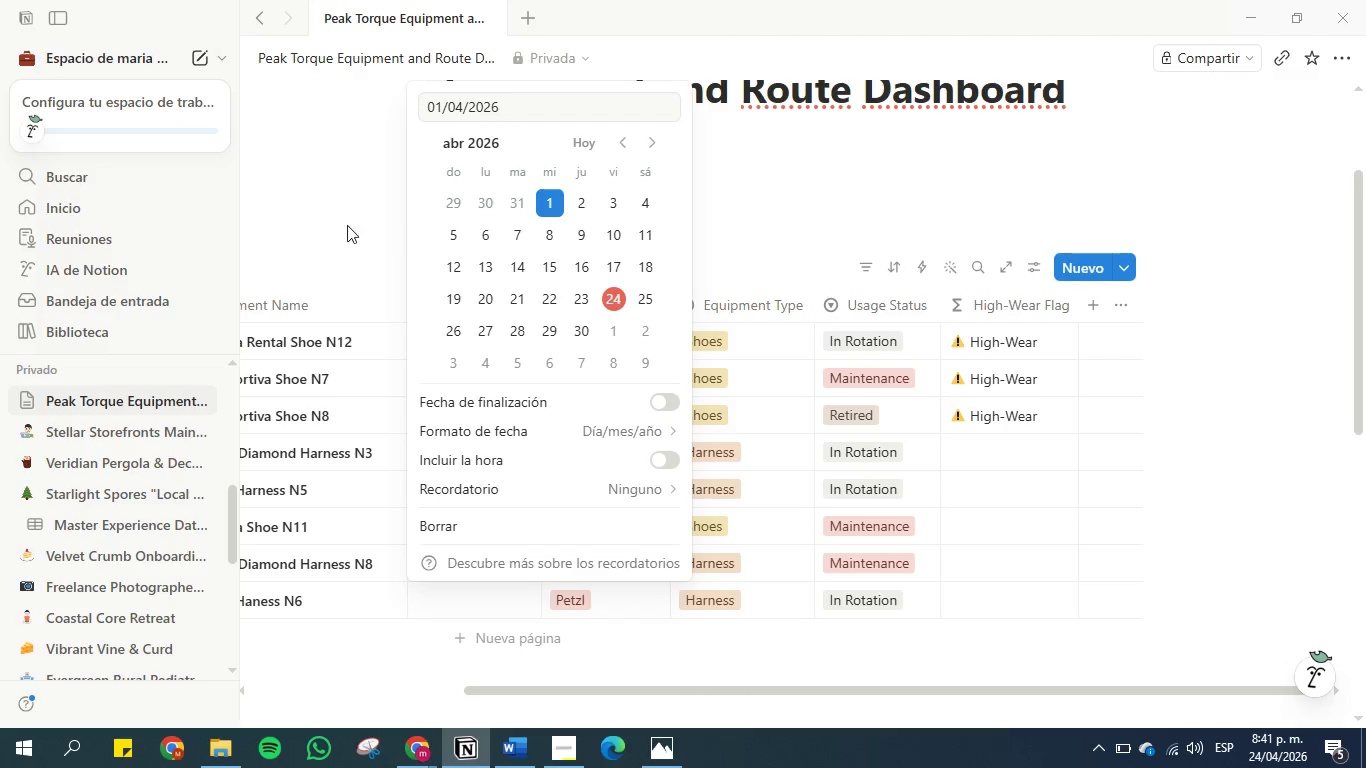 
left_click([338, 223])
 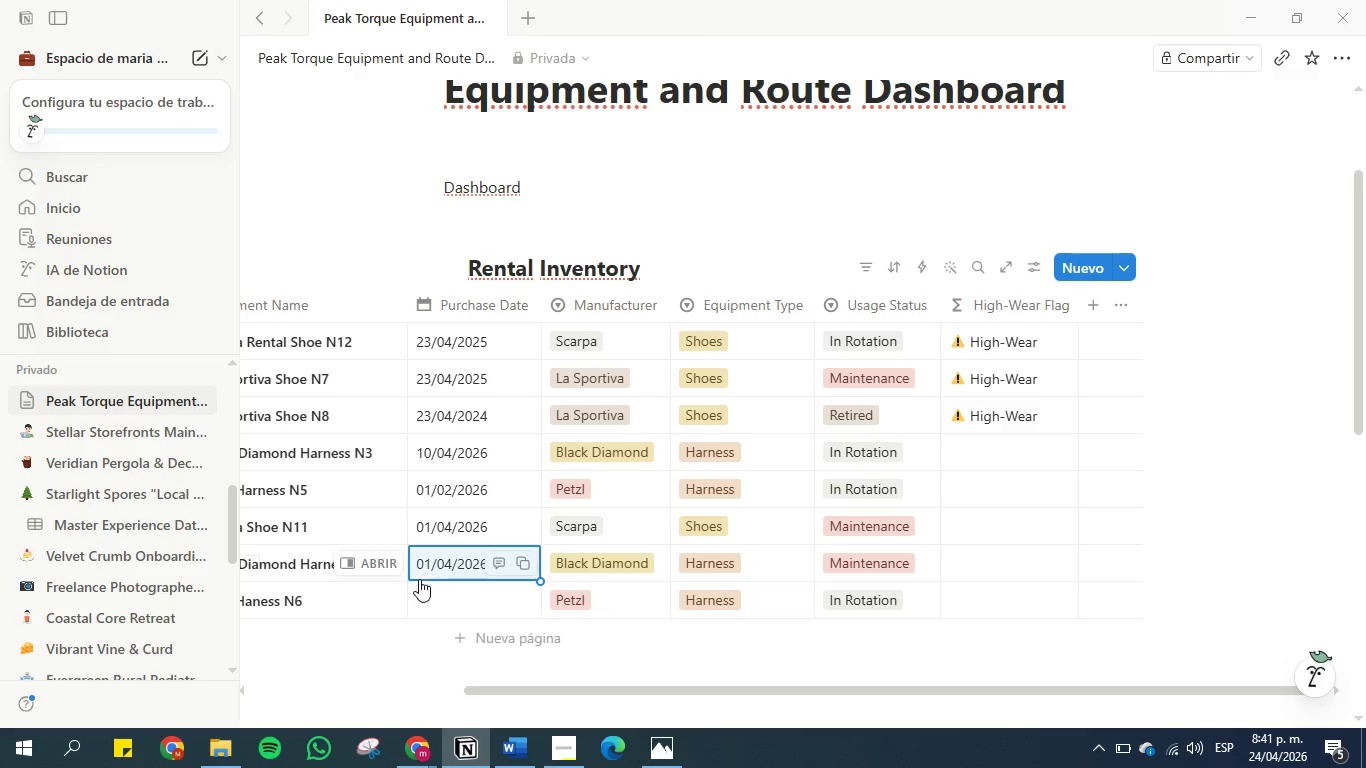 
left_click([436, 606])
 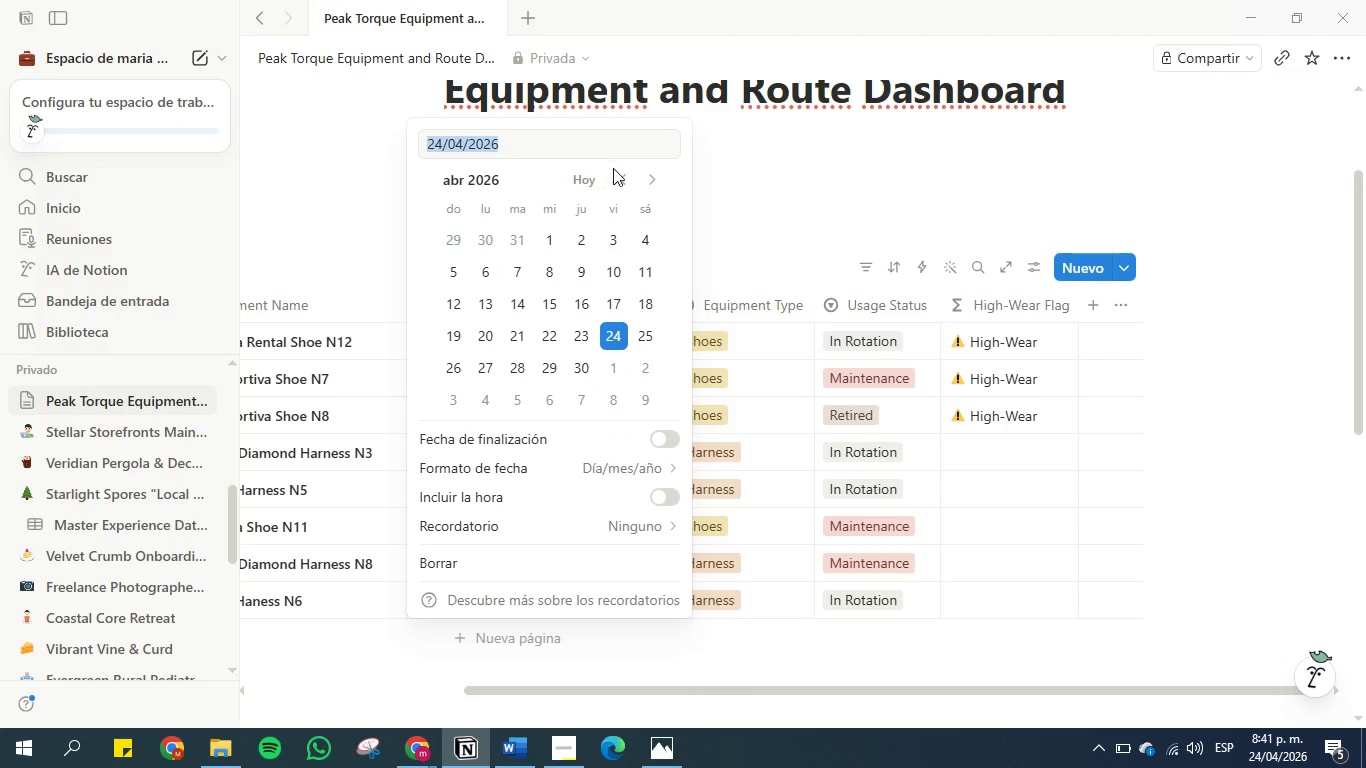 
double_click([620, 176])
 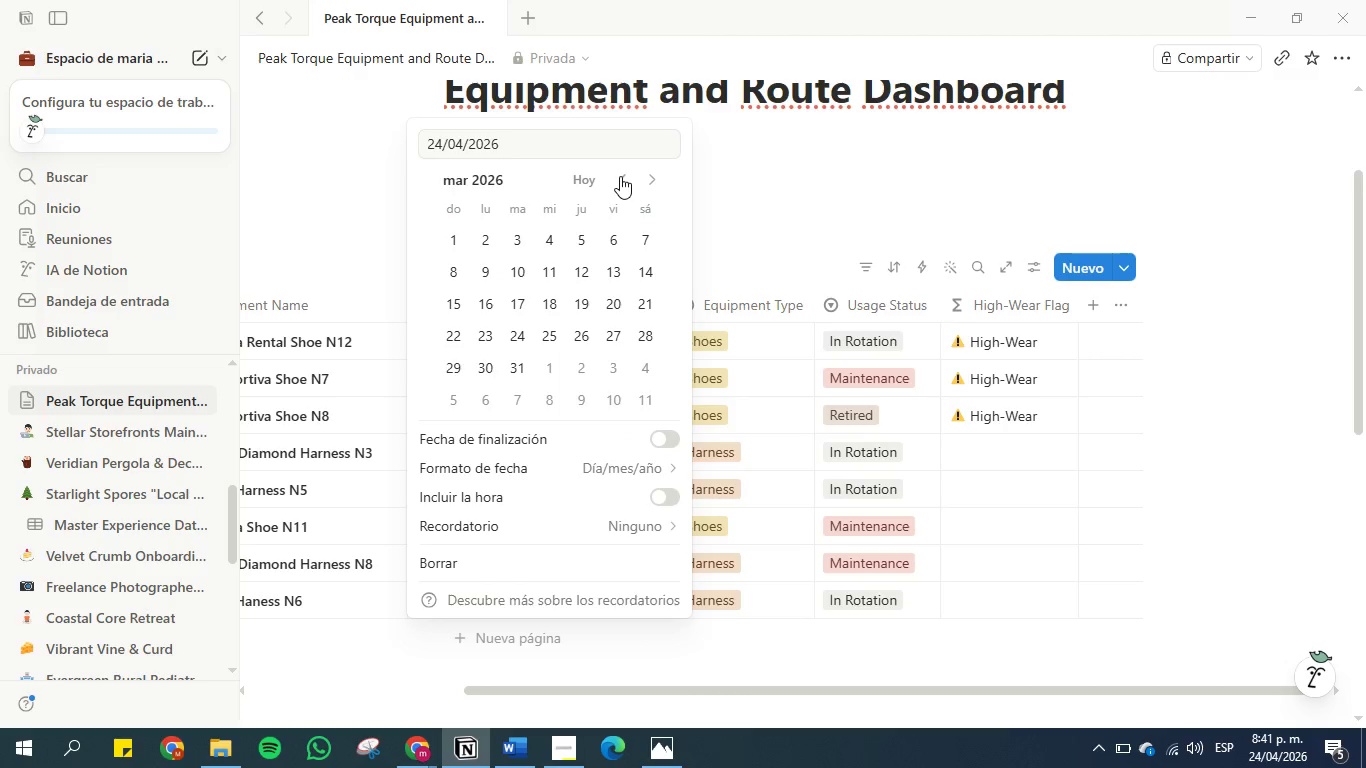 
triple_click([620, 176])
 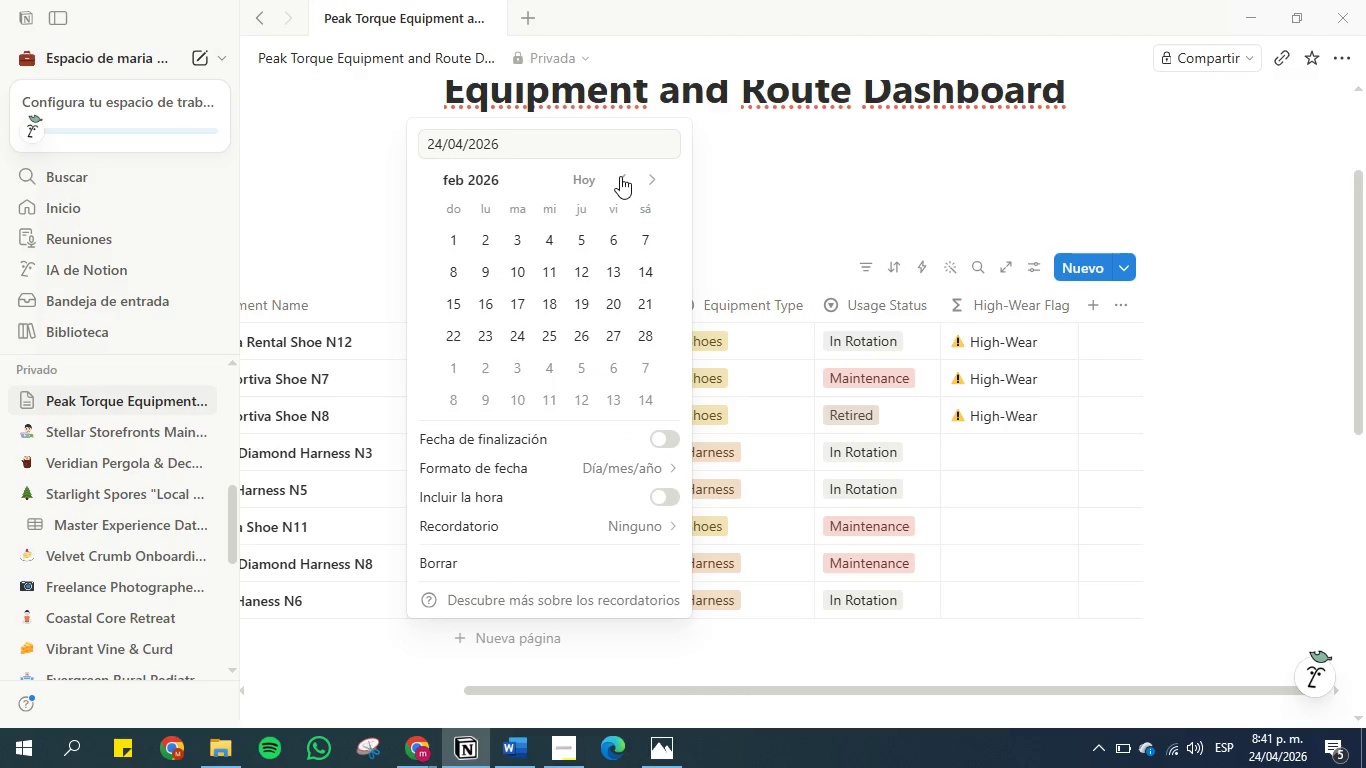 
triple_click([620, 176])
 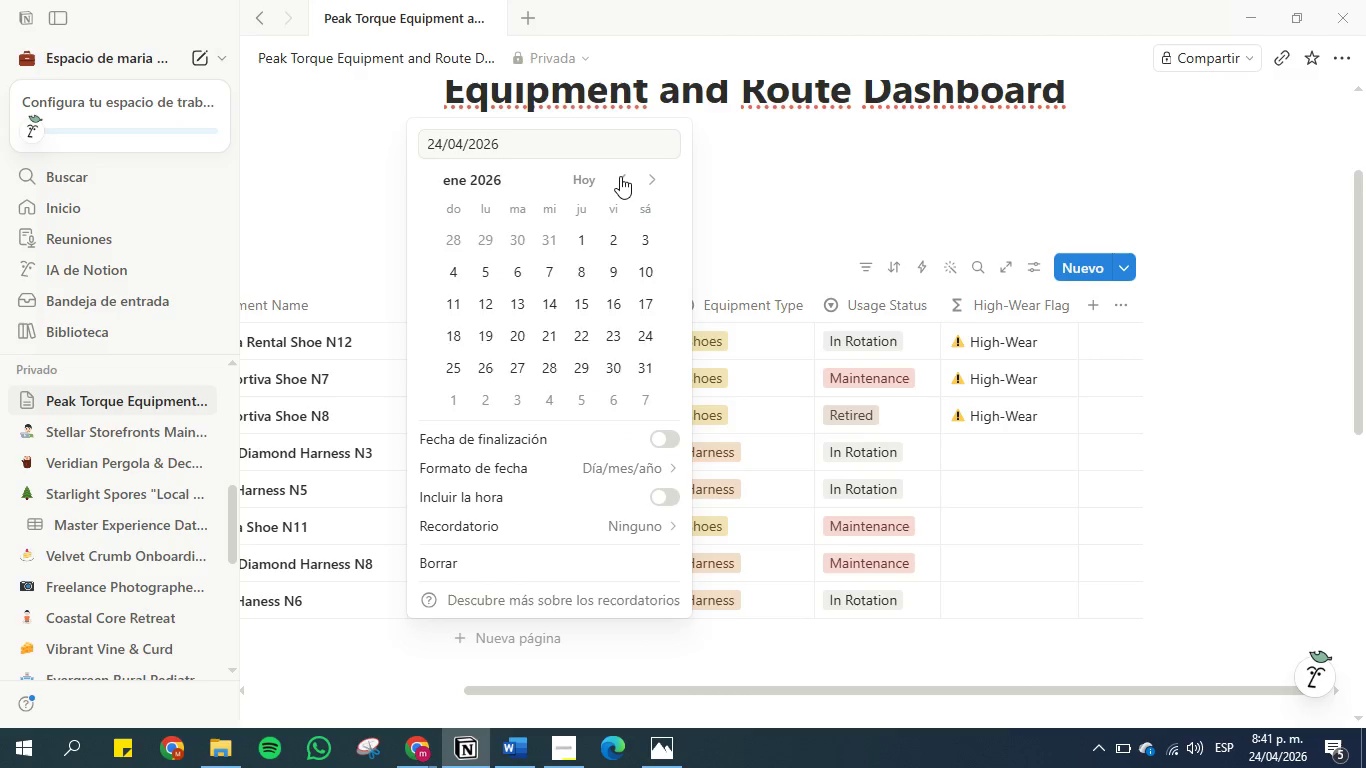 
triple_click([620, 176])
 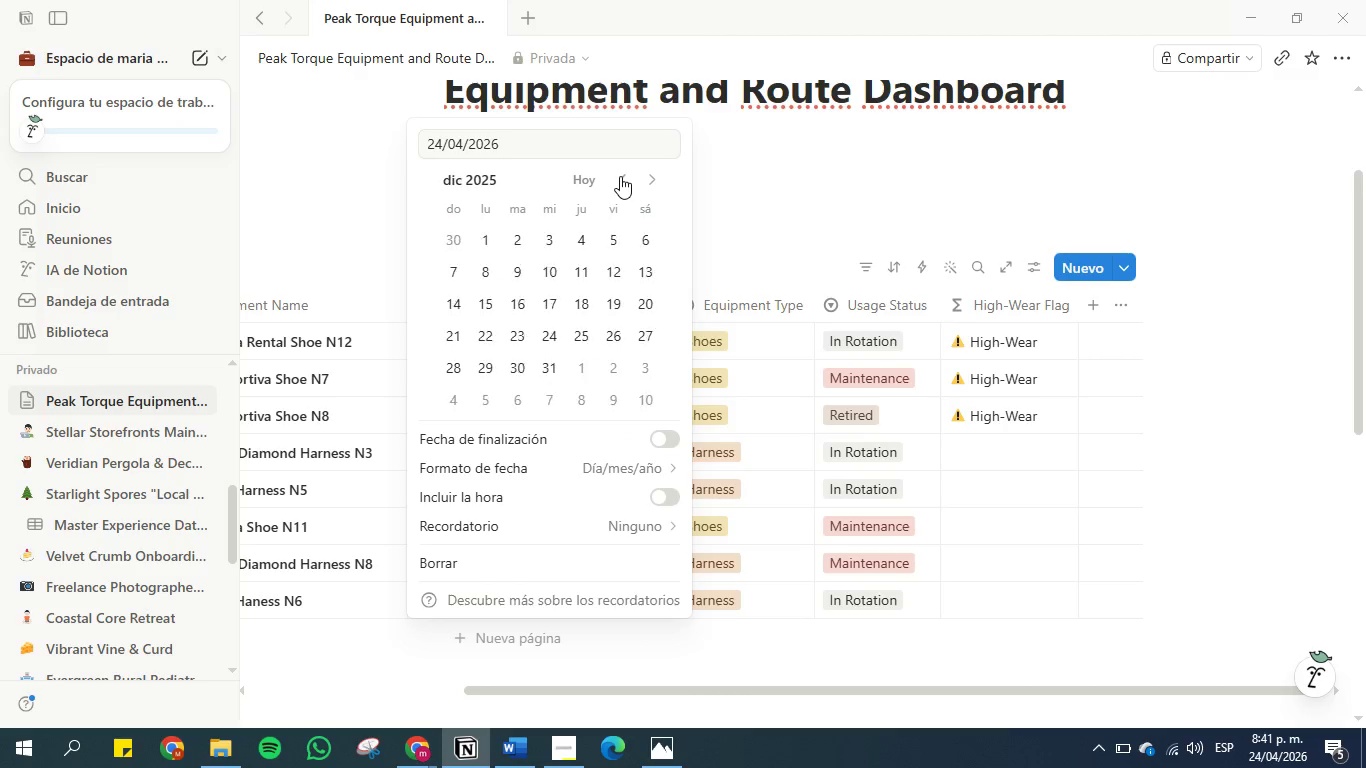 
triple_click([620, 176])
 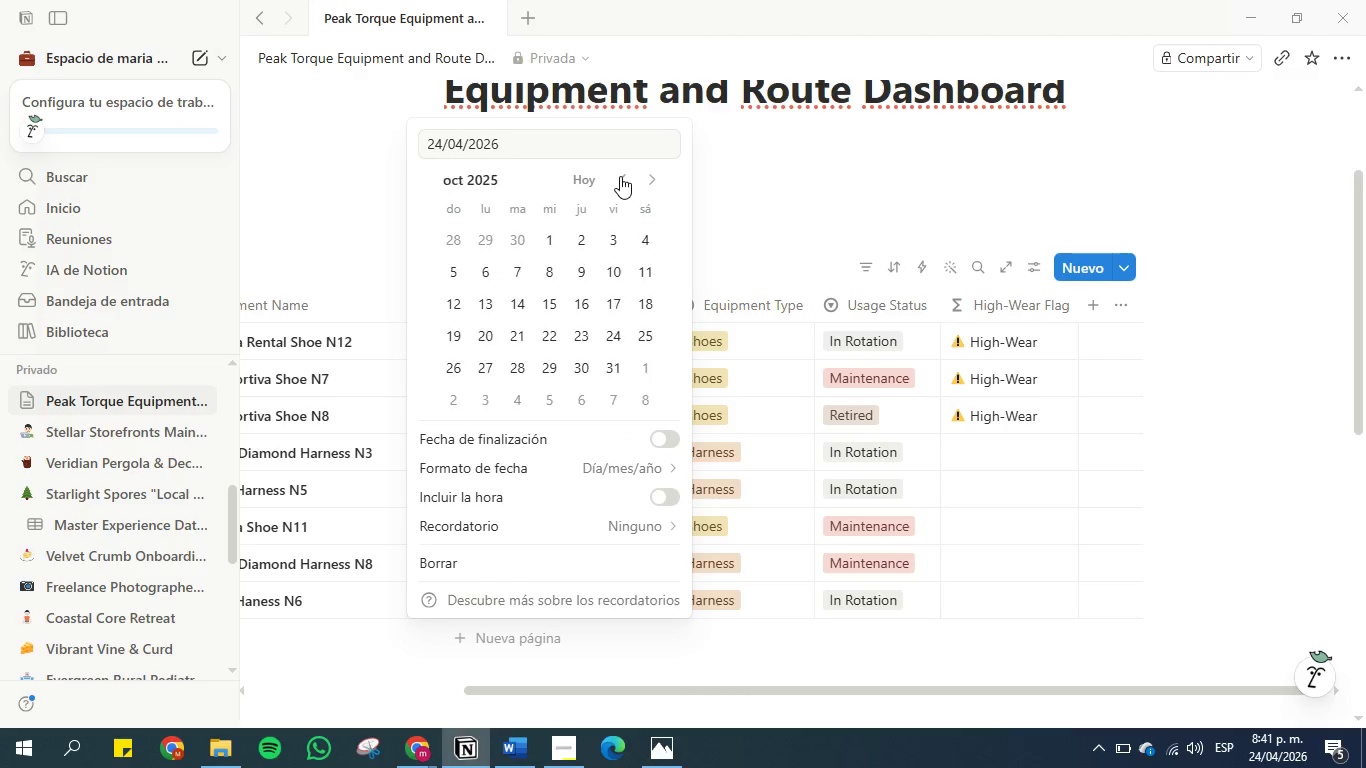 
triple_click([620, 176])
 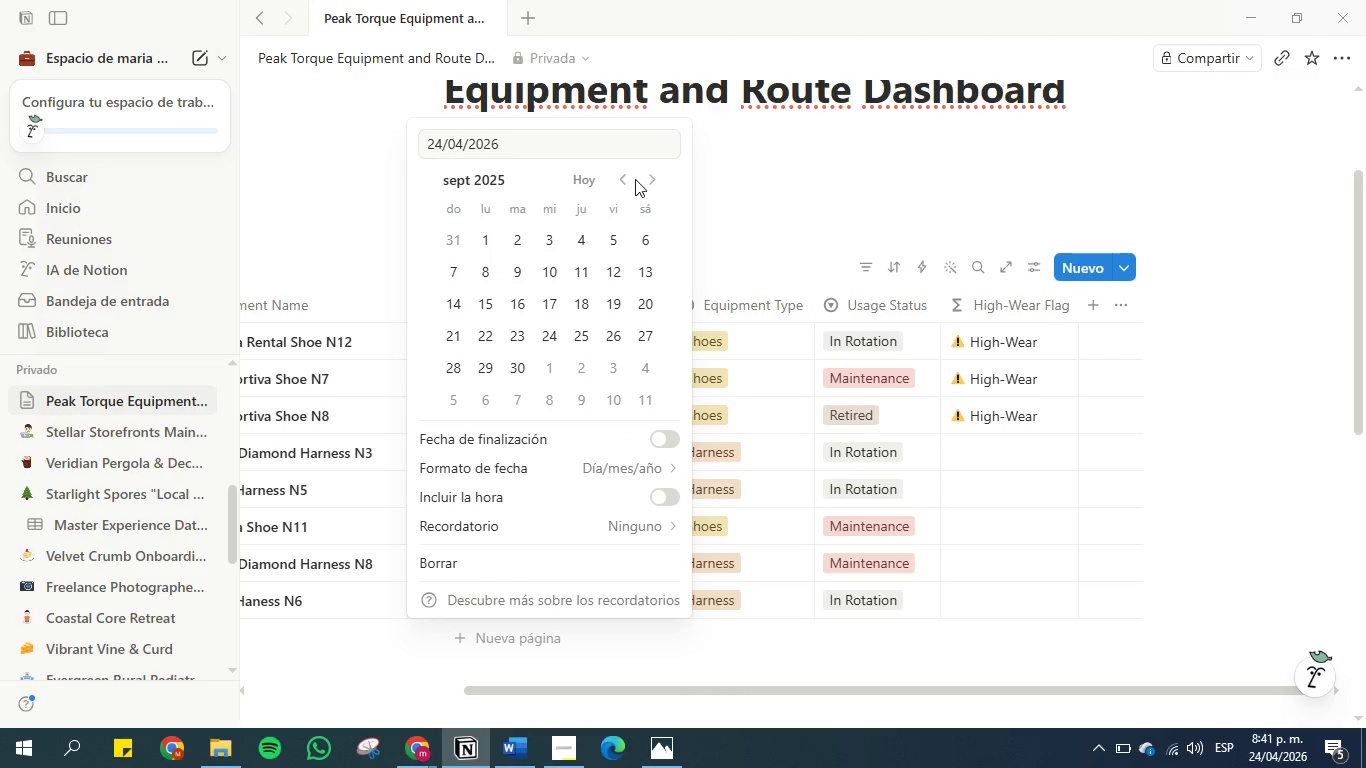 
left_click([651, 178])
 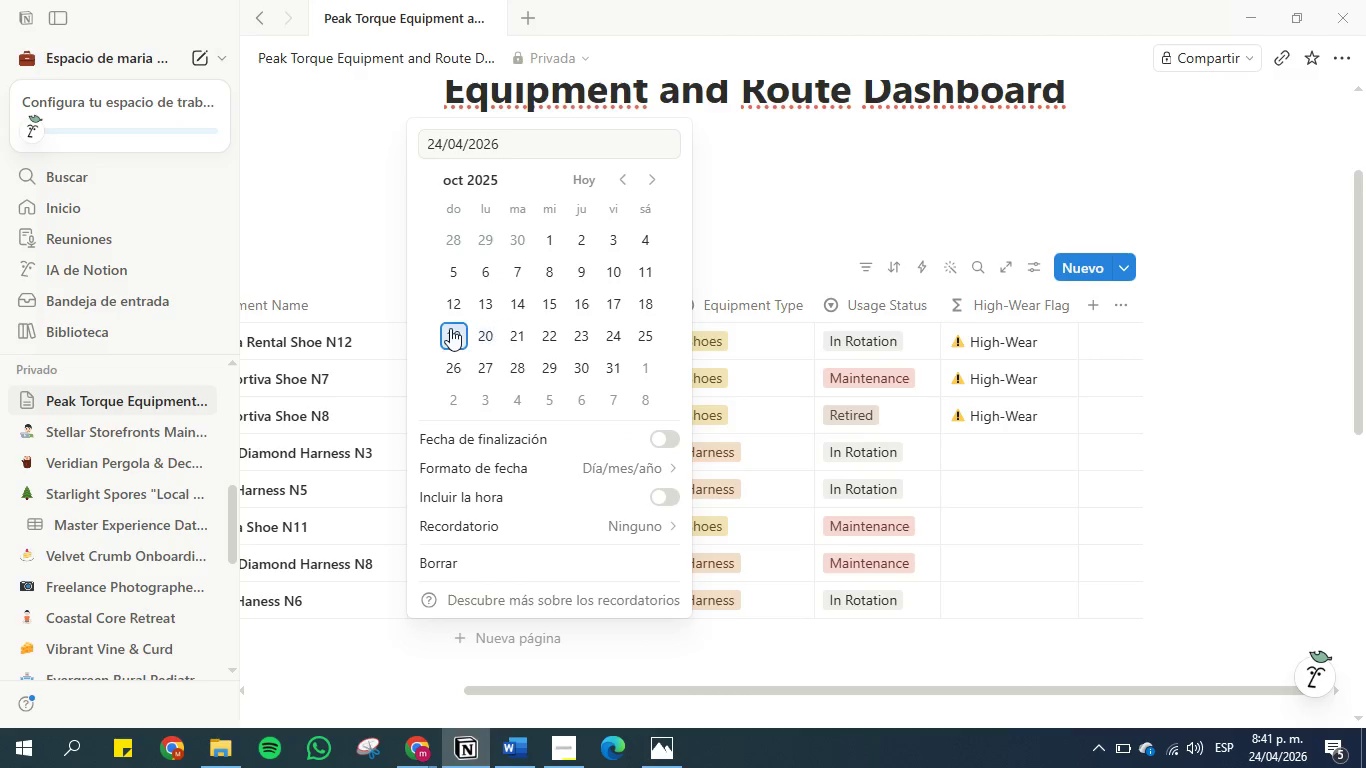 
left_click([587, 309])
 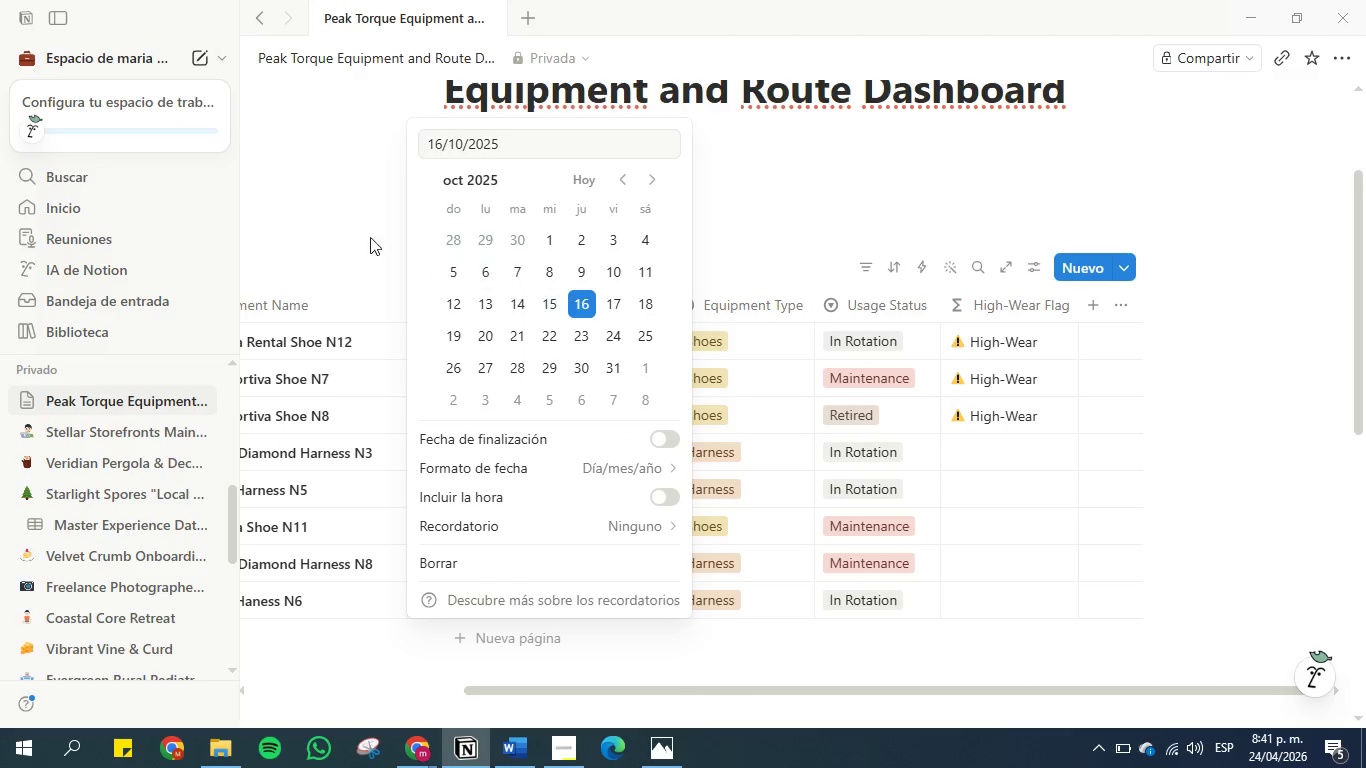 
left_click([362, 234])
 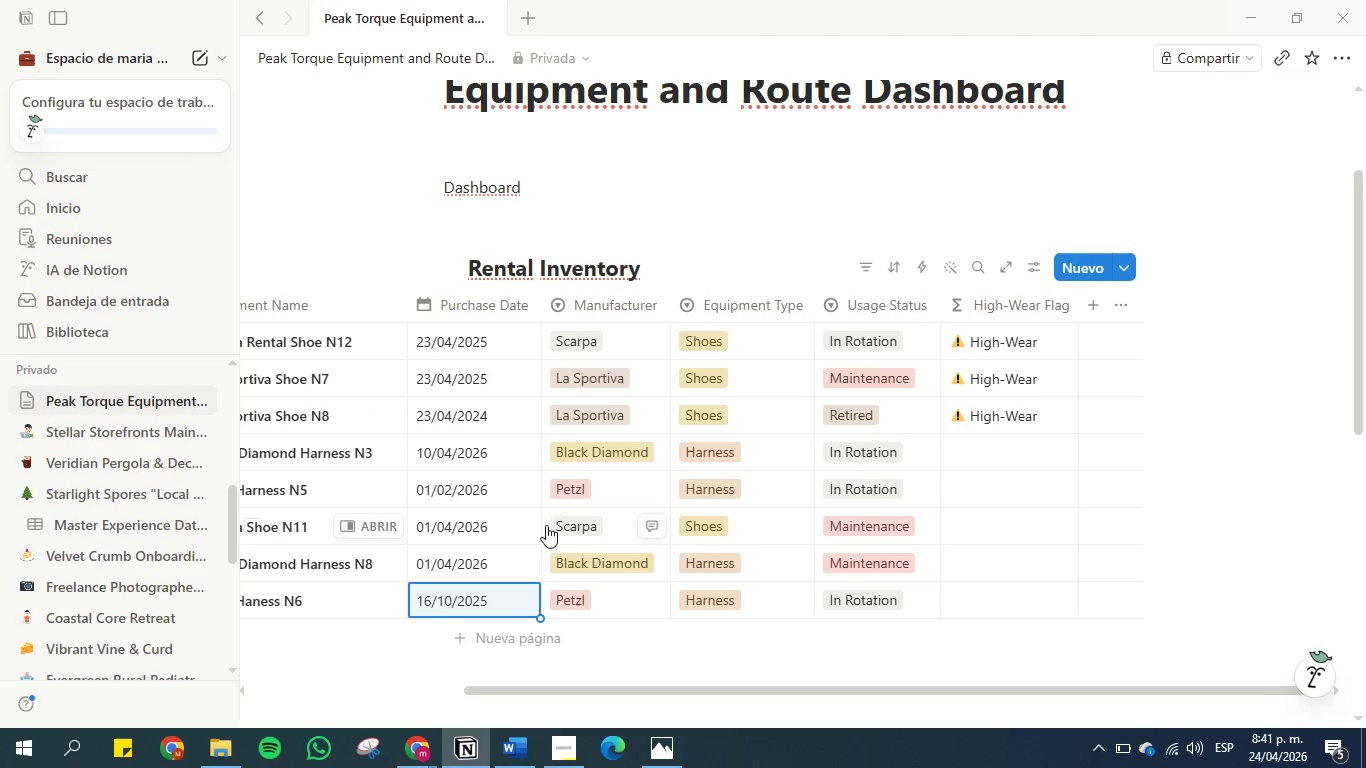 
left_click([516, 765])
 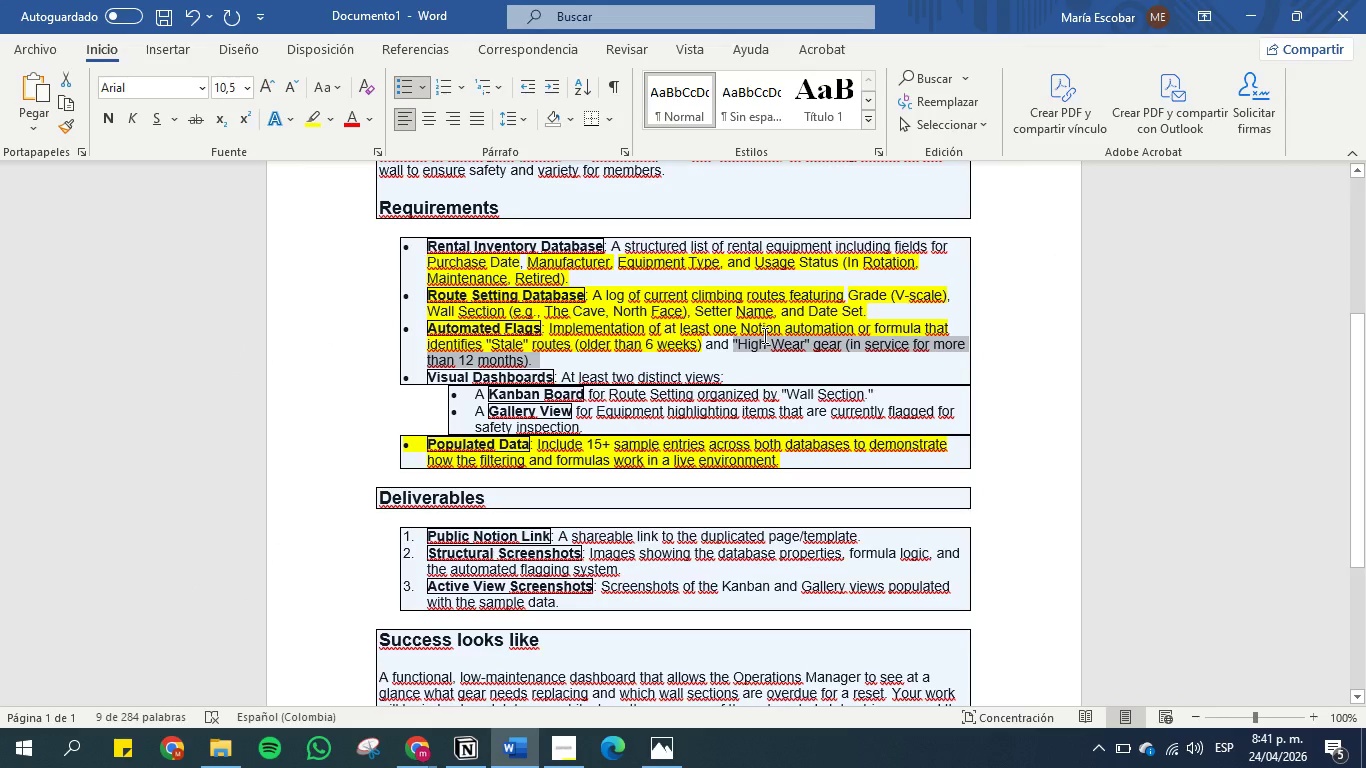 
left_click([763, 335])
 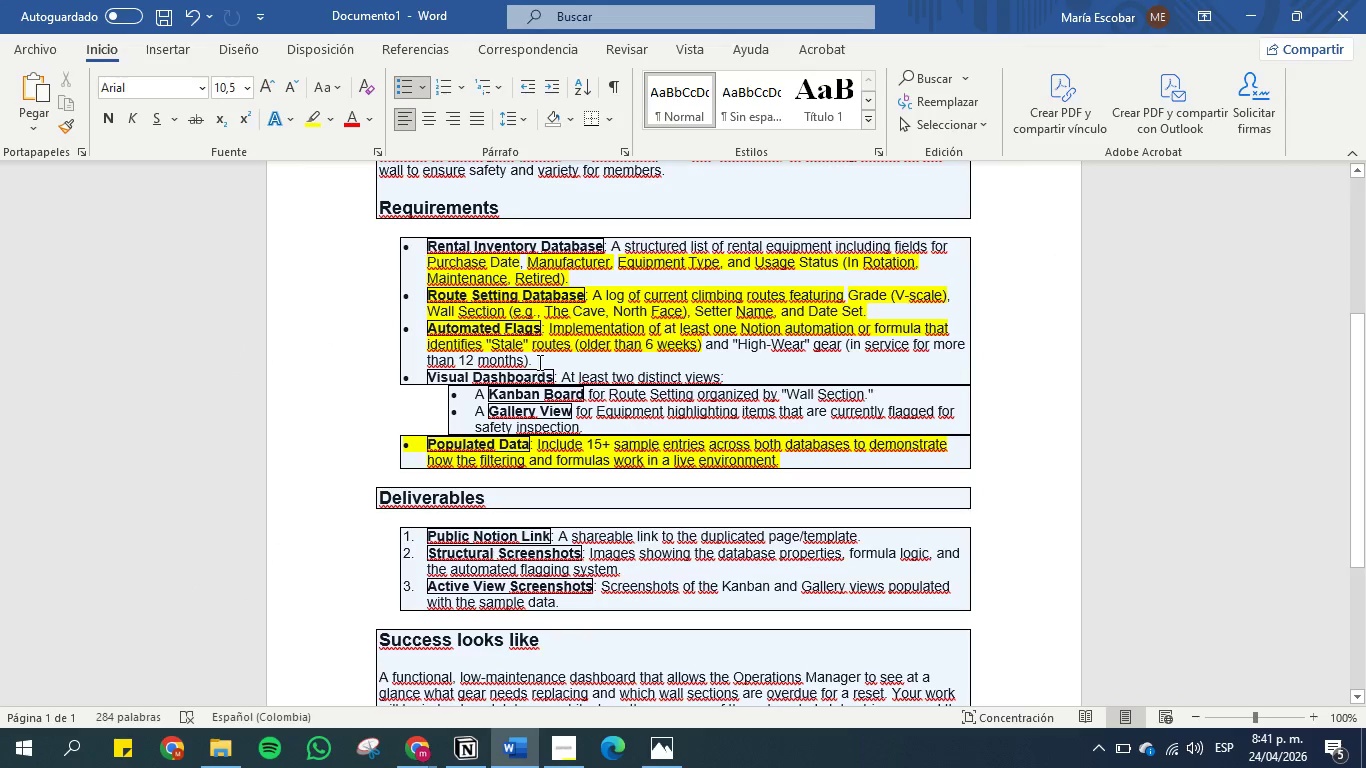 
left_click_drag(start_coordinate=[537, 360], to_coordinate=[702, 346])
 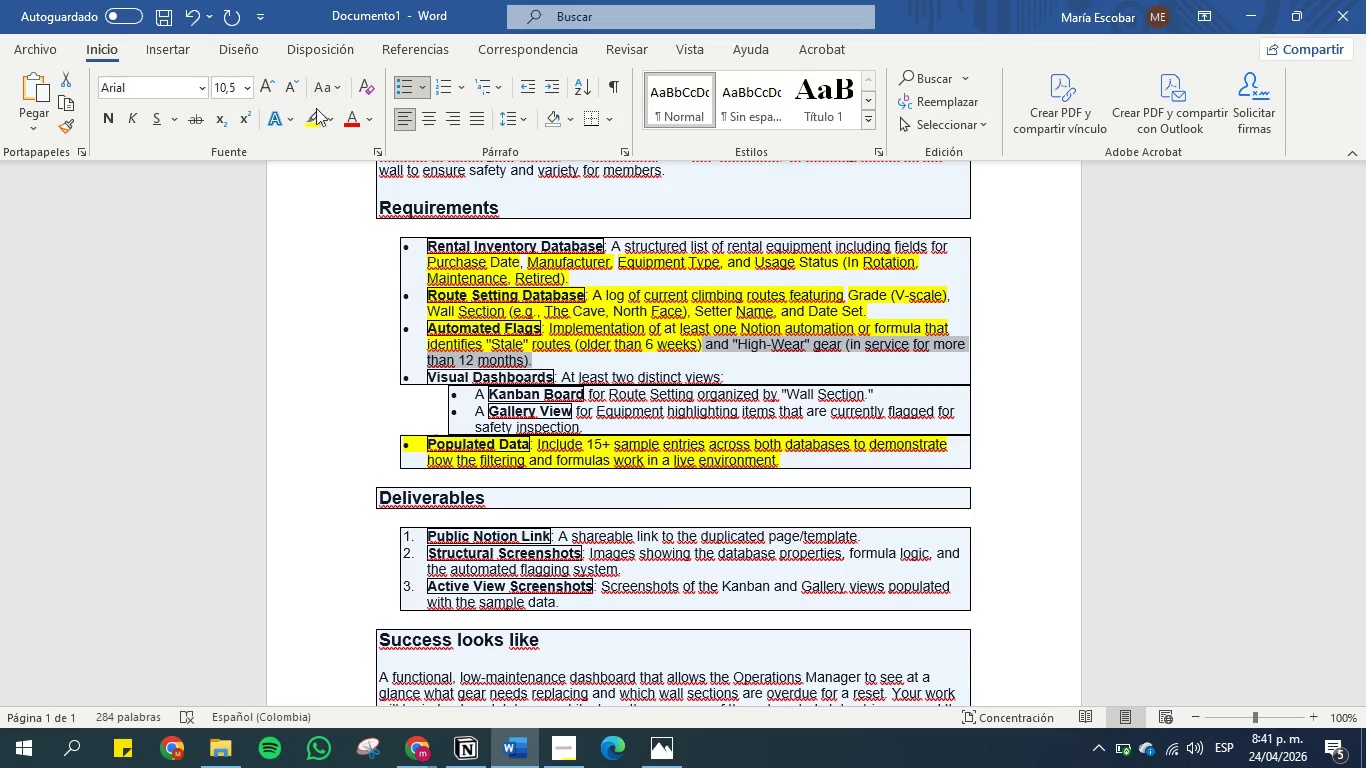 
left_click([313, 116])
 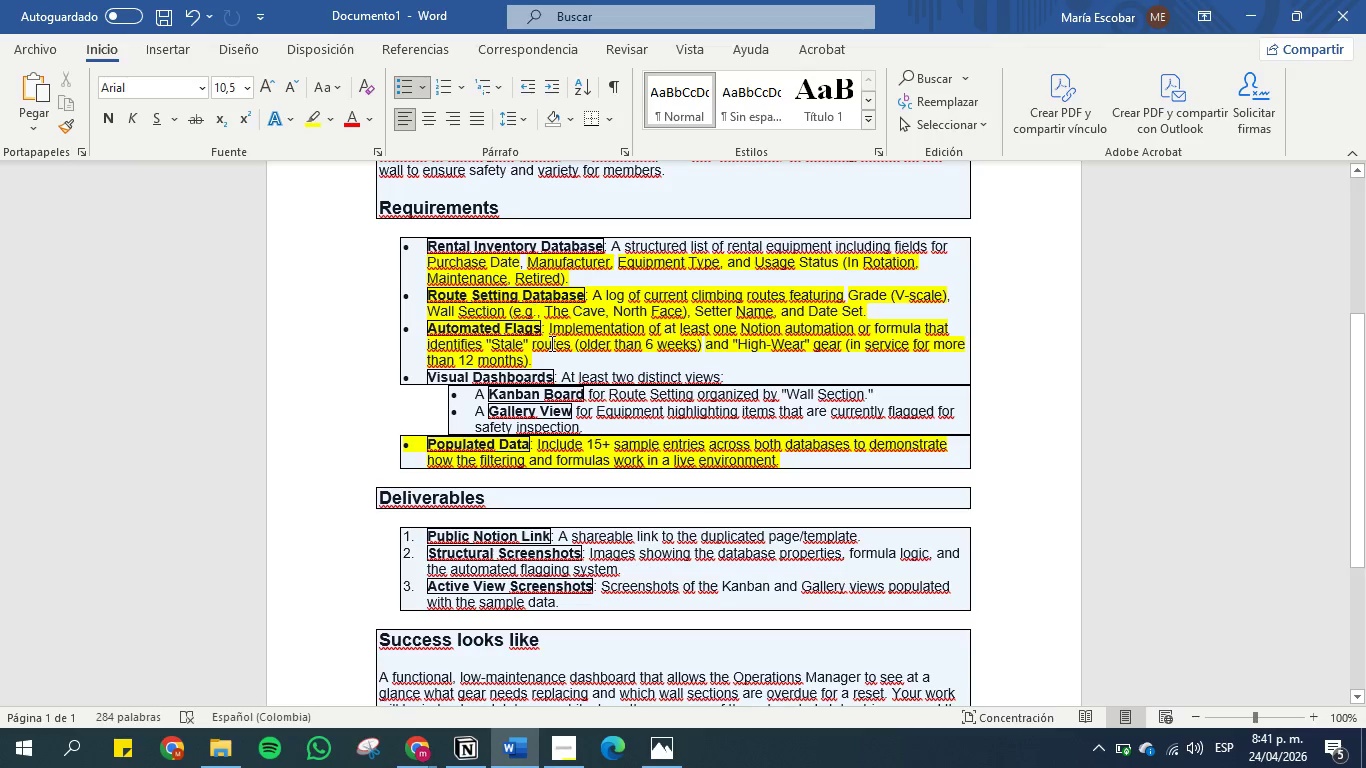 
left_click([555, 352])
 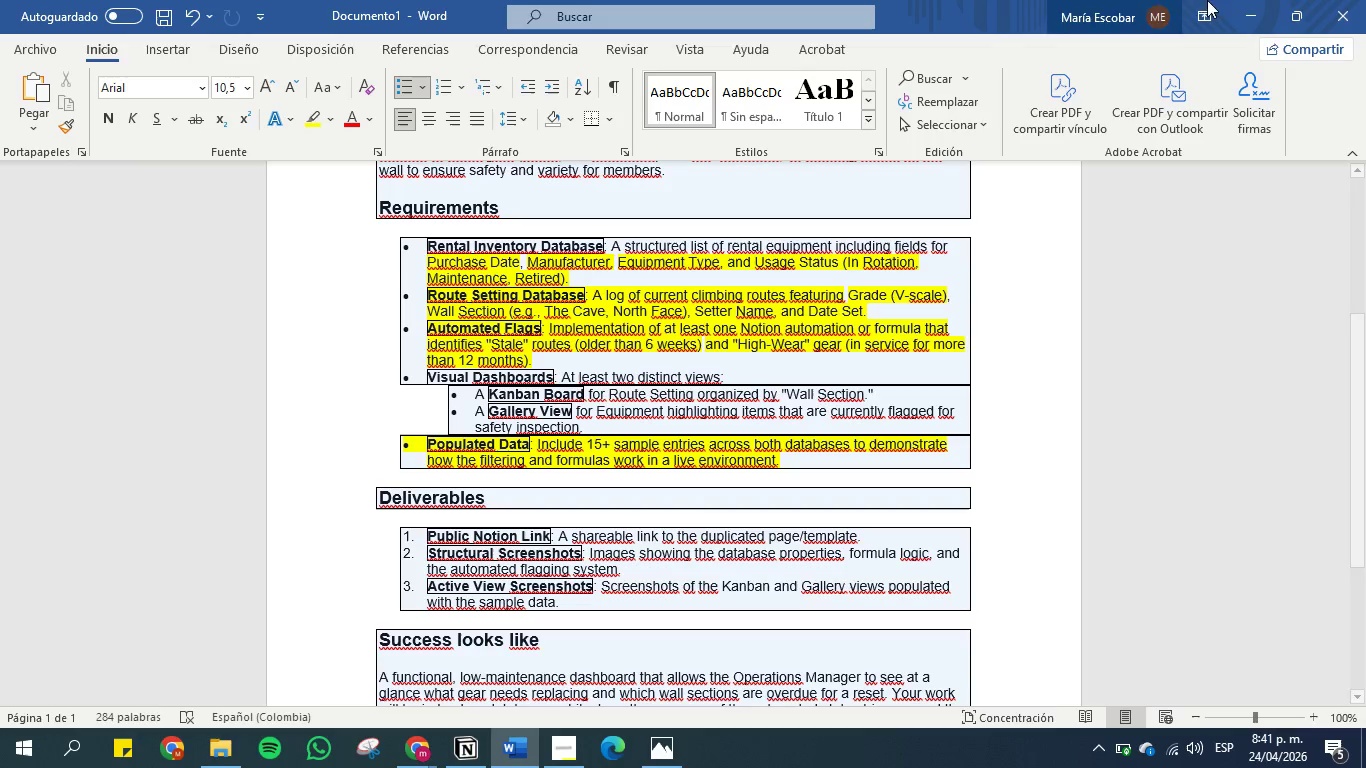 
left_click([1244, 17])